 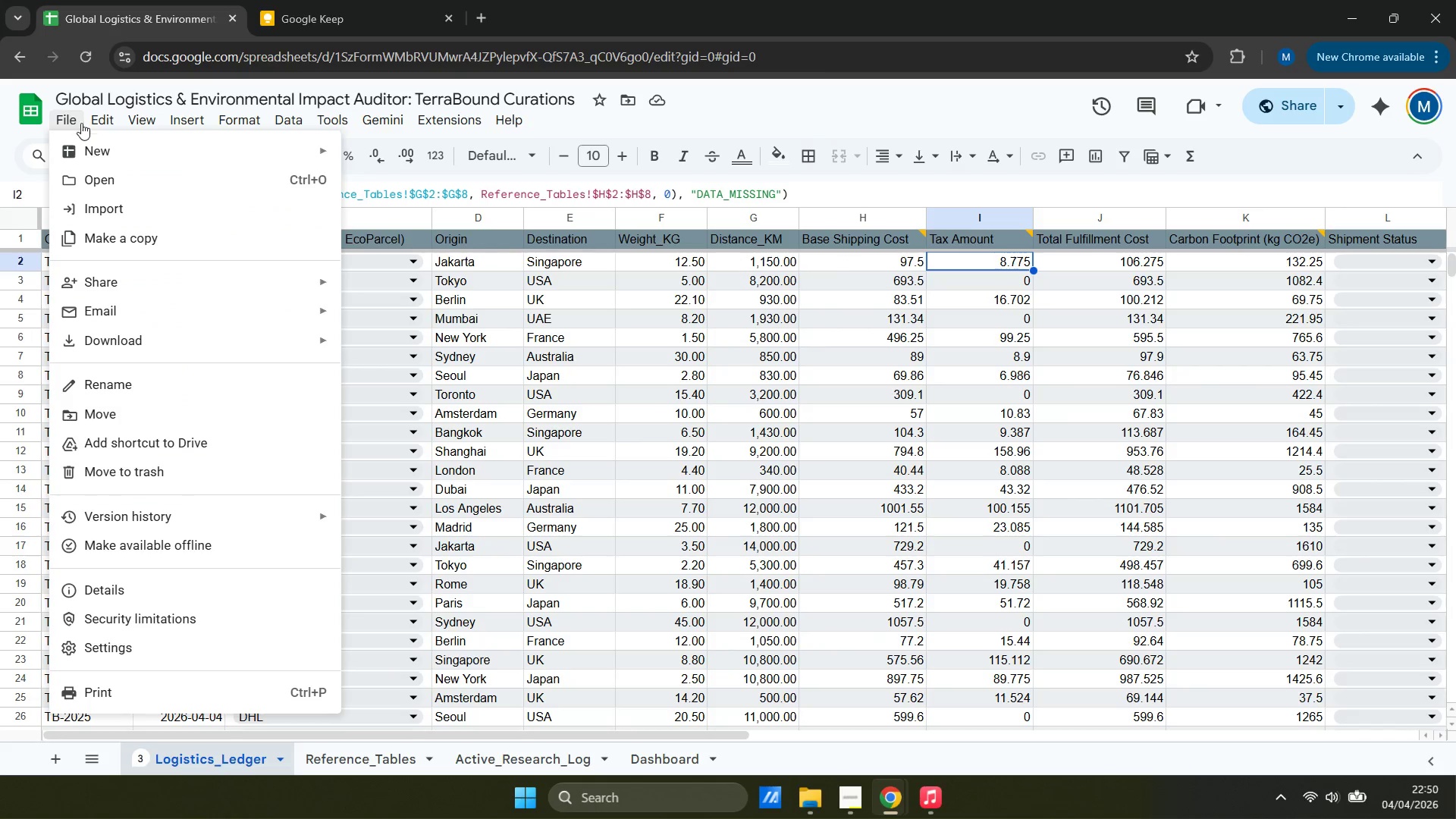 
left_click([130, 356])
 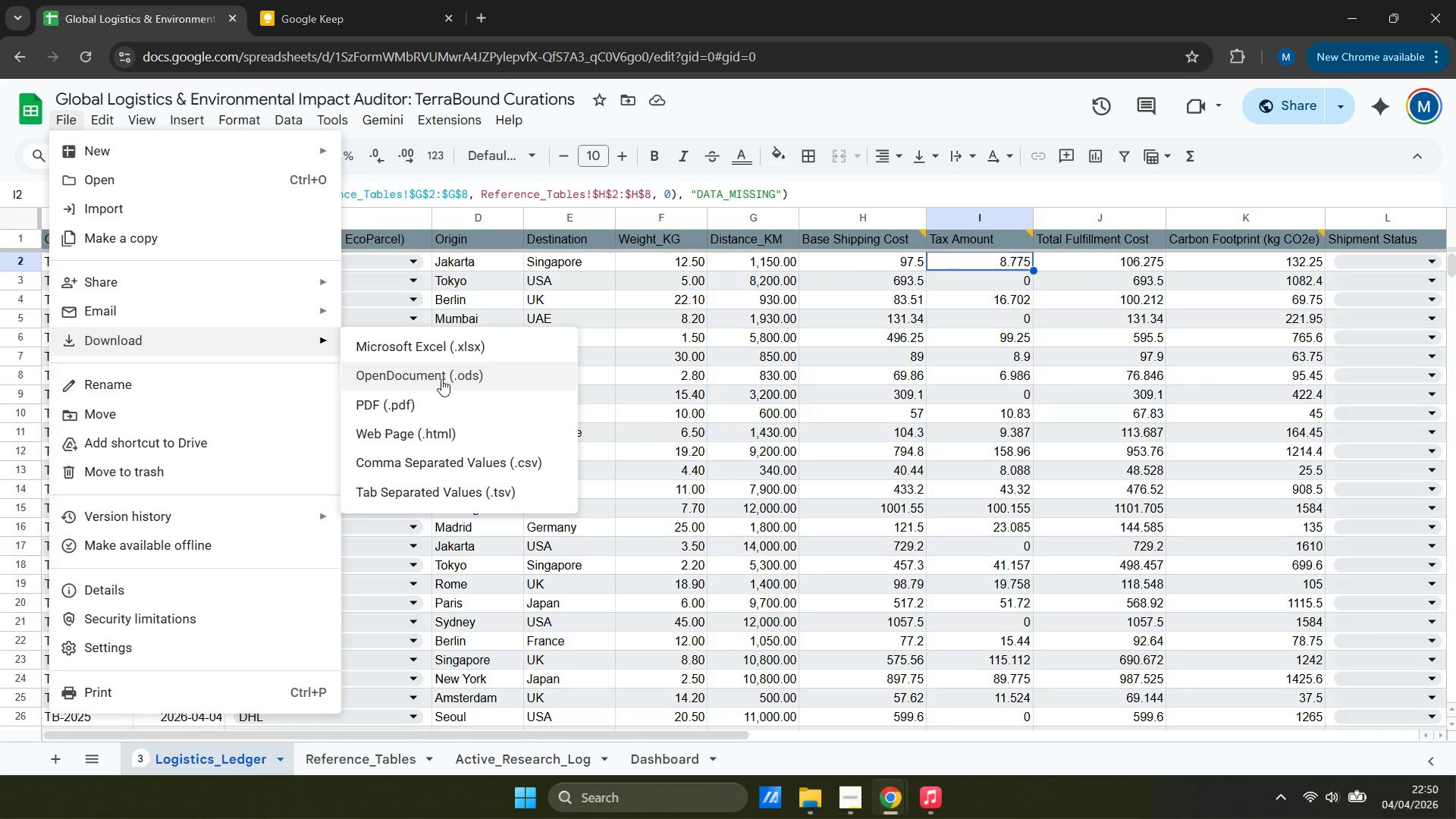 
left_click([468, 356])
 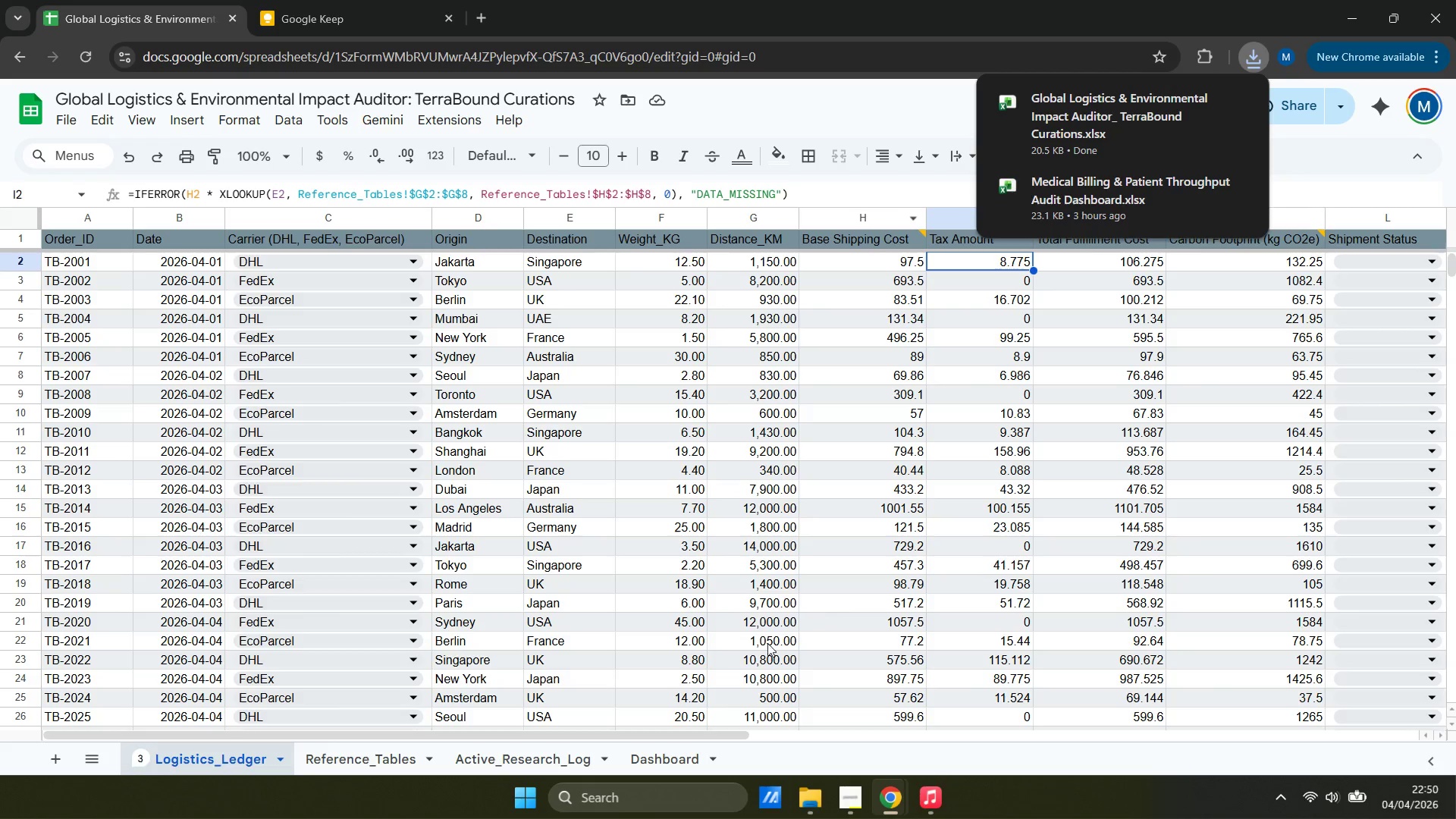 
left_click_drag(start_coordinate=[723, 736], to_coordinate=[1011, 703])
 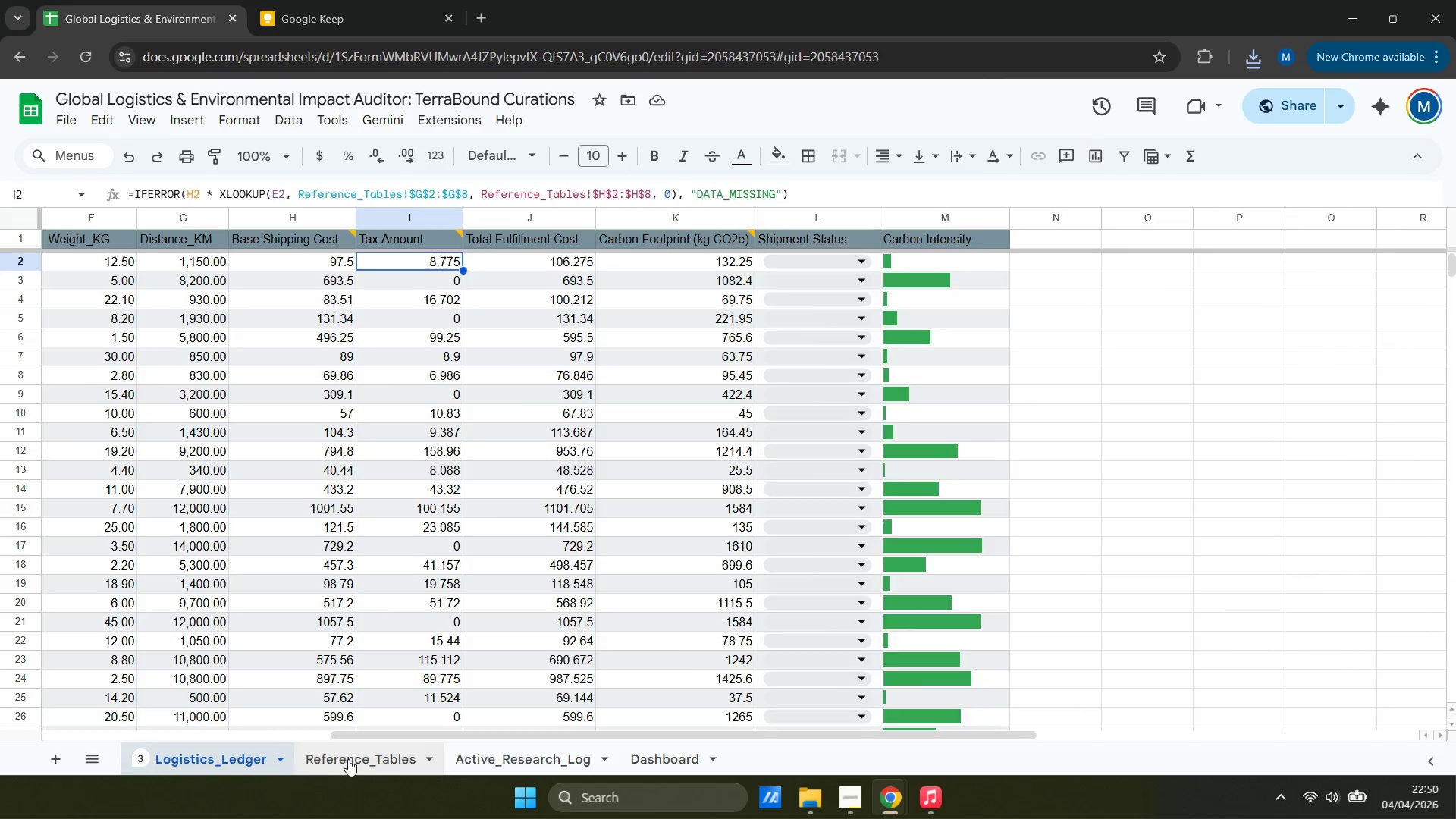 
double_click([460, 755])
 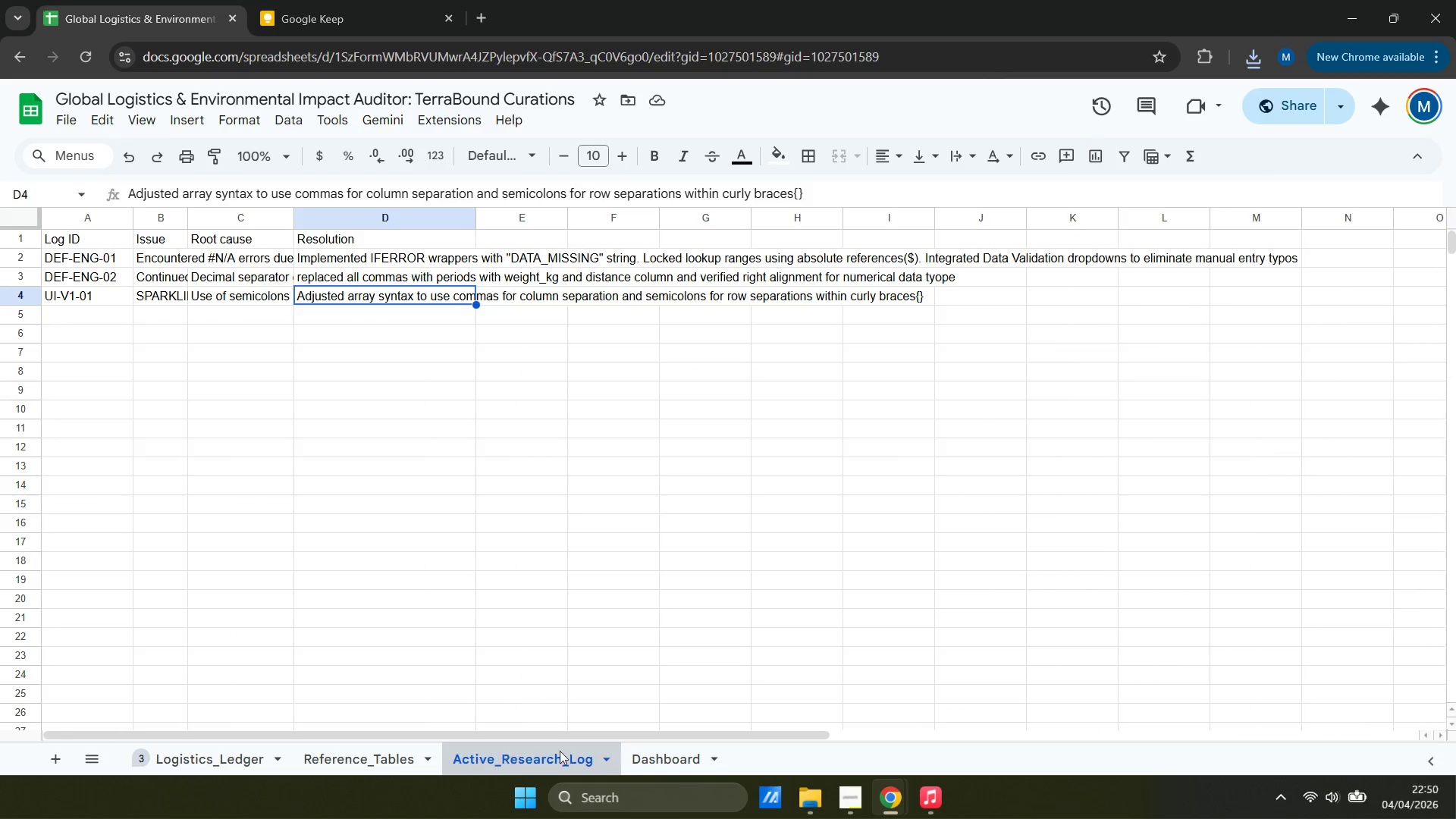 
left_click([646, 754])
 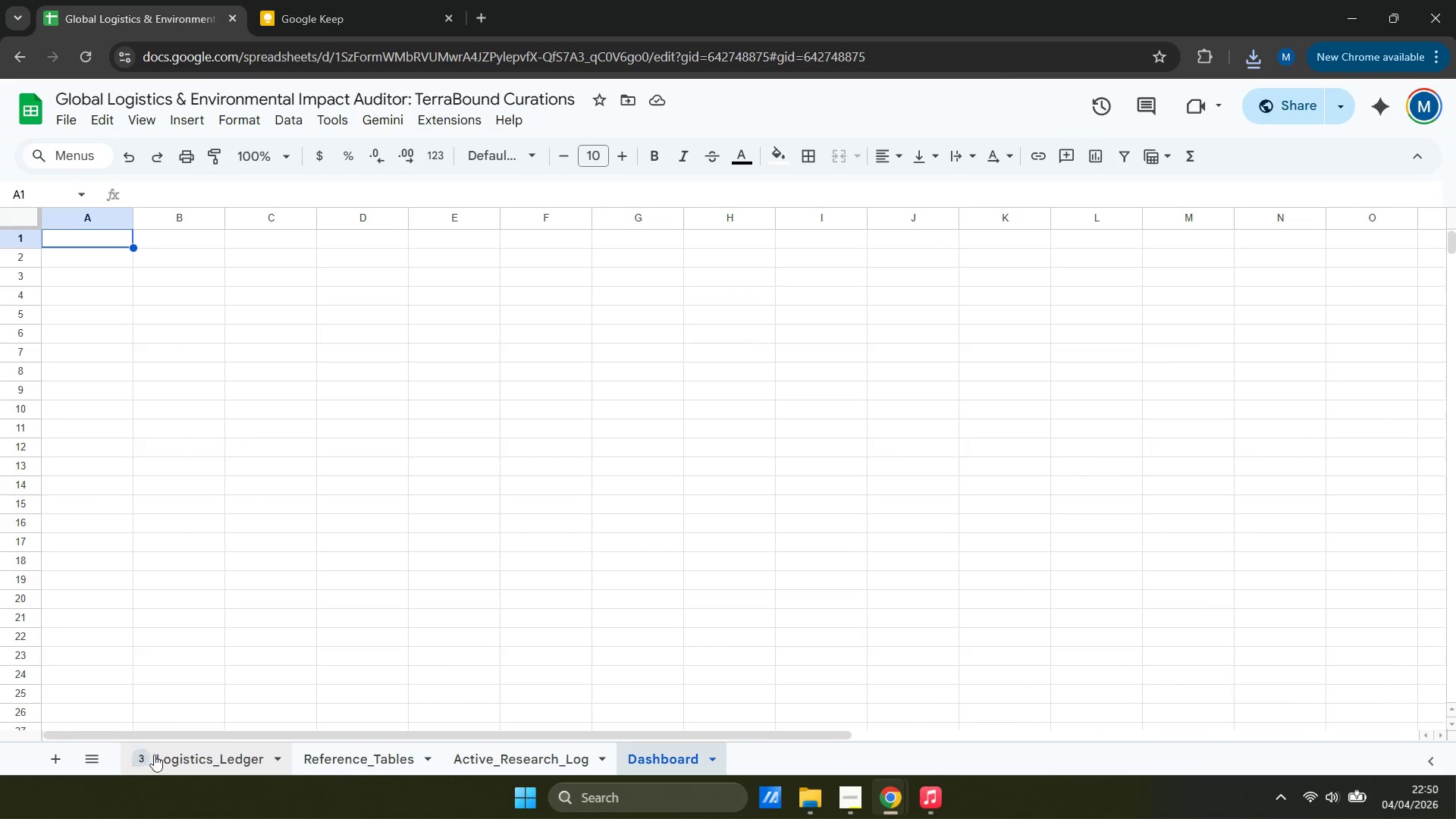 
left_click([217, 764])
 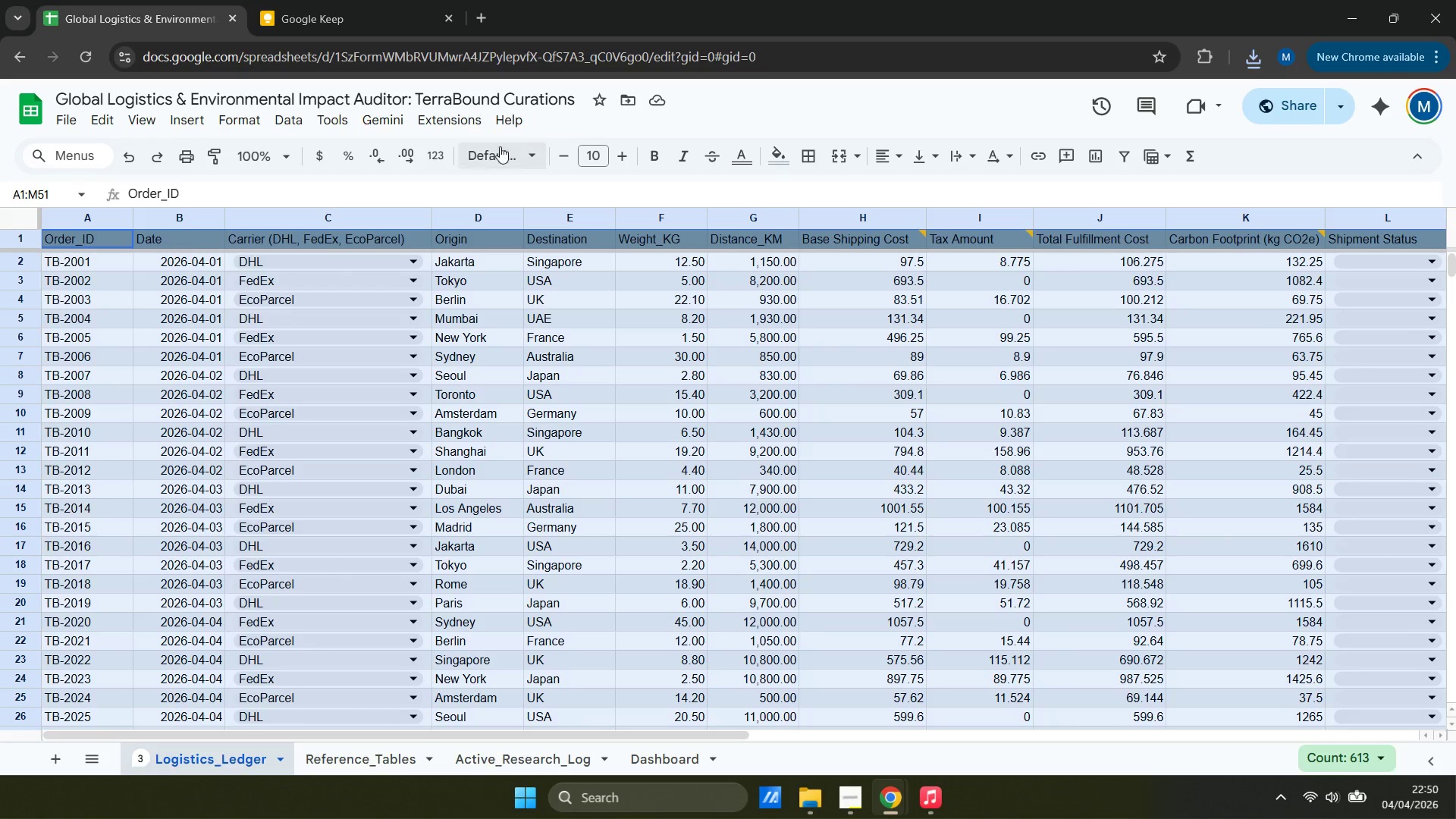 
left_click([666, 294])
 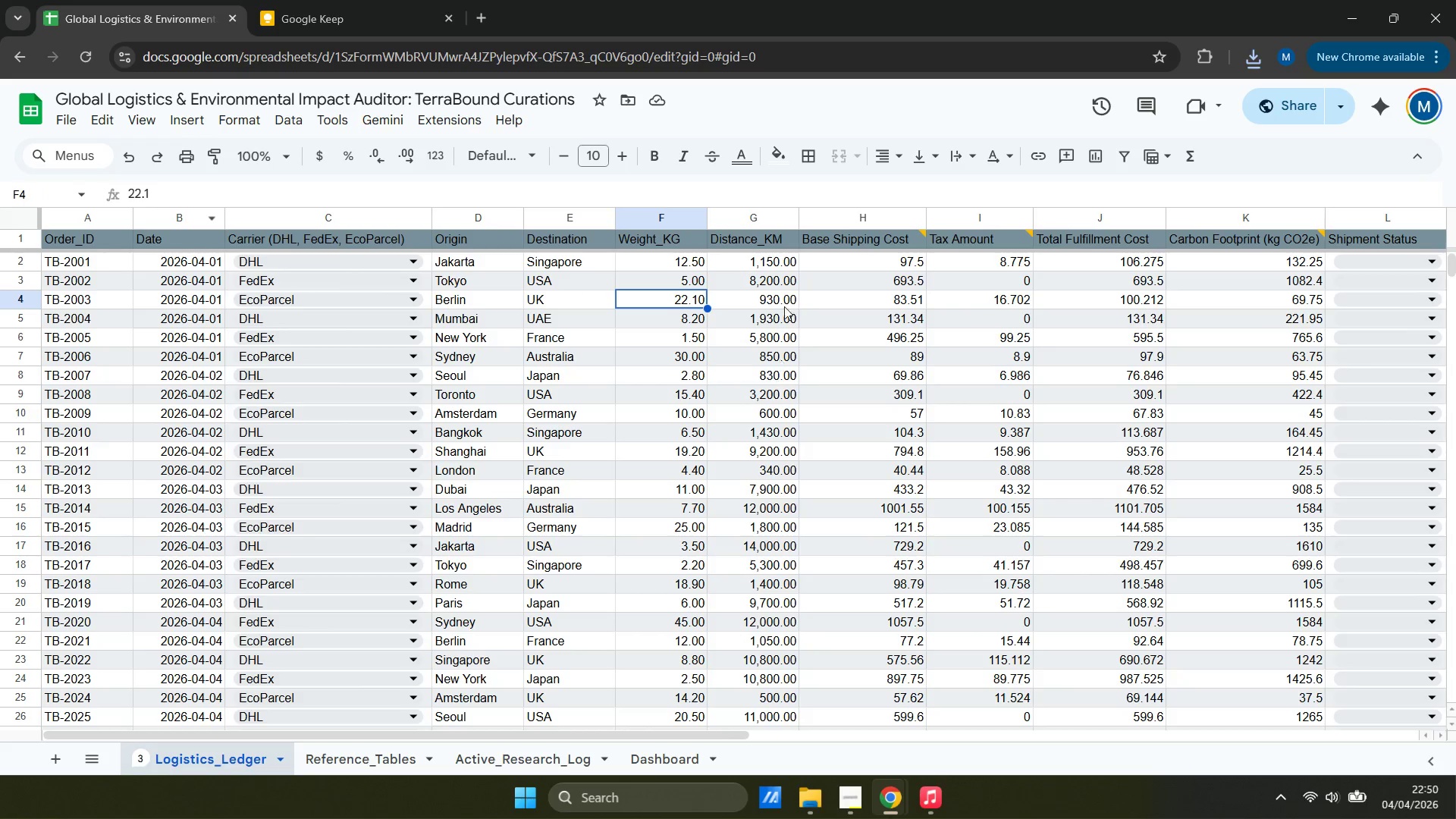 
left_click([883, 261])
 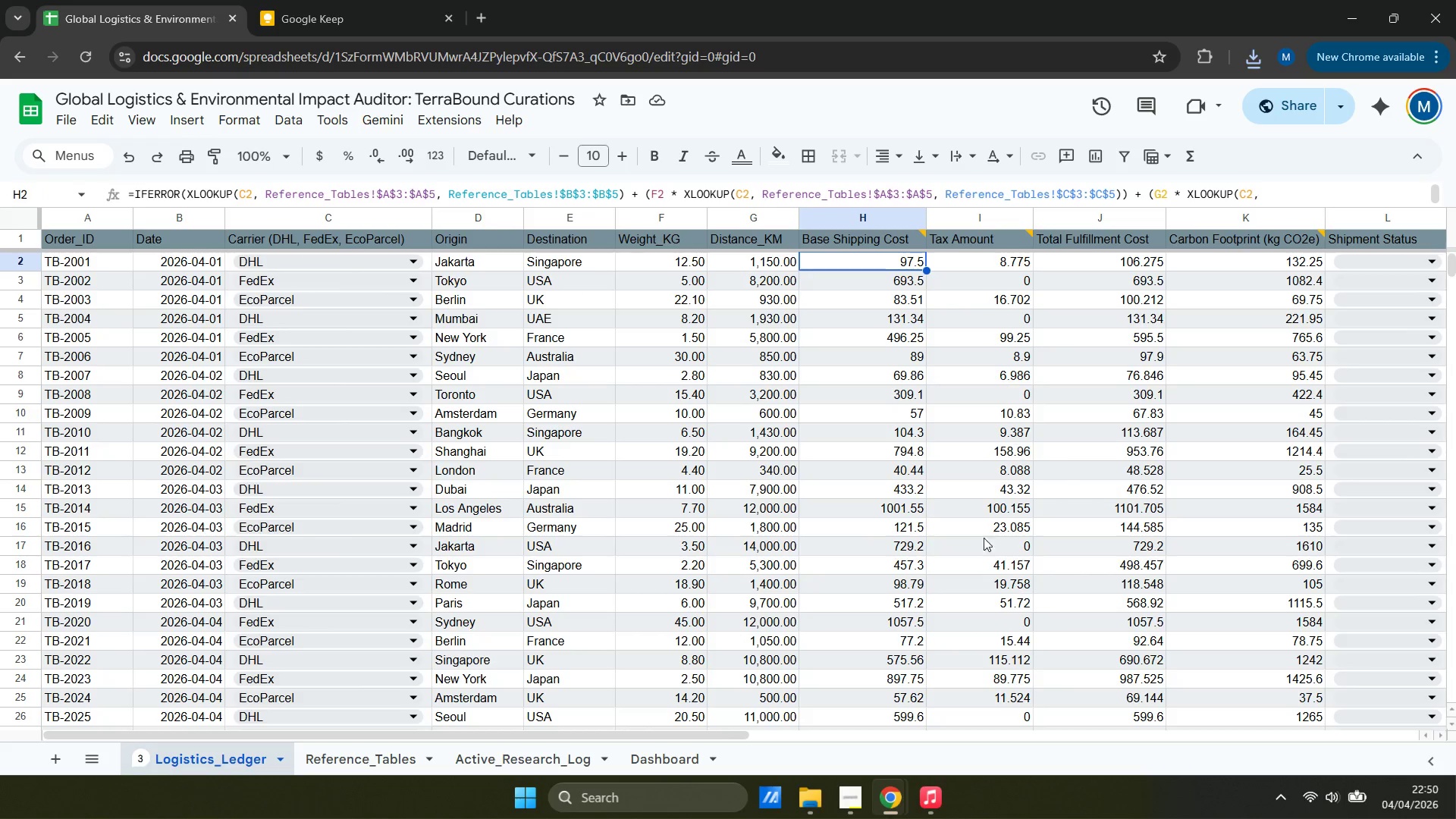 
left_click_drag(start_coordinate=[738, 736], to_coordinate=[1048, 704])
 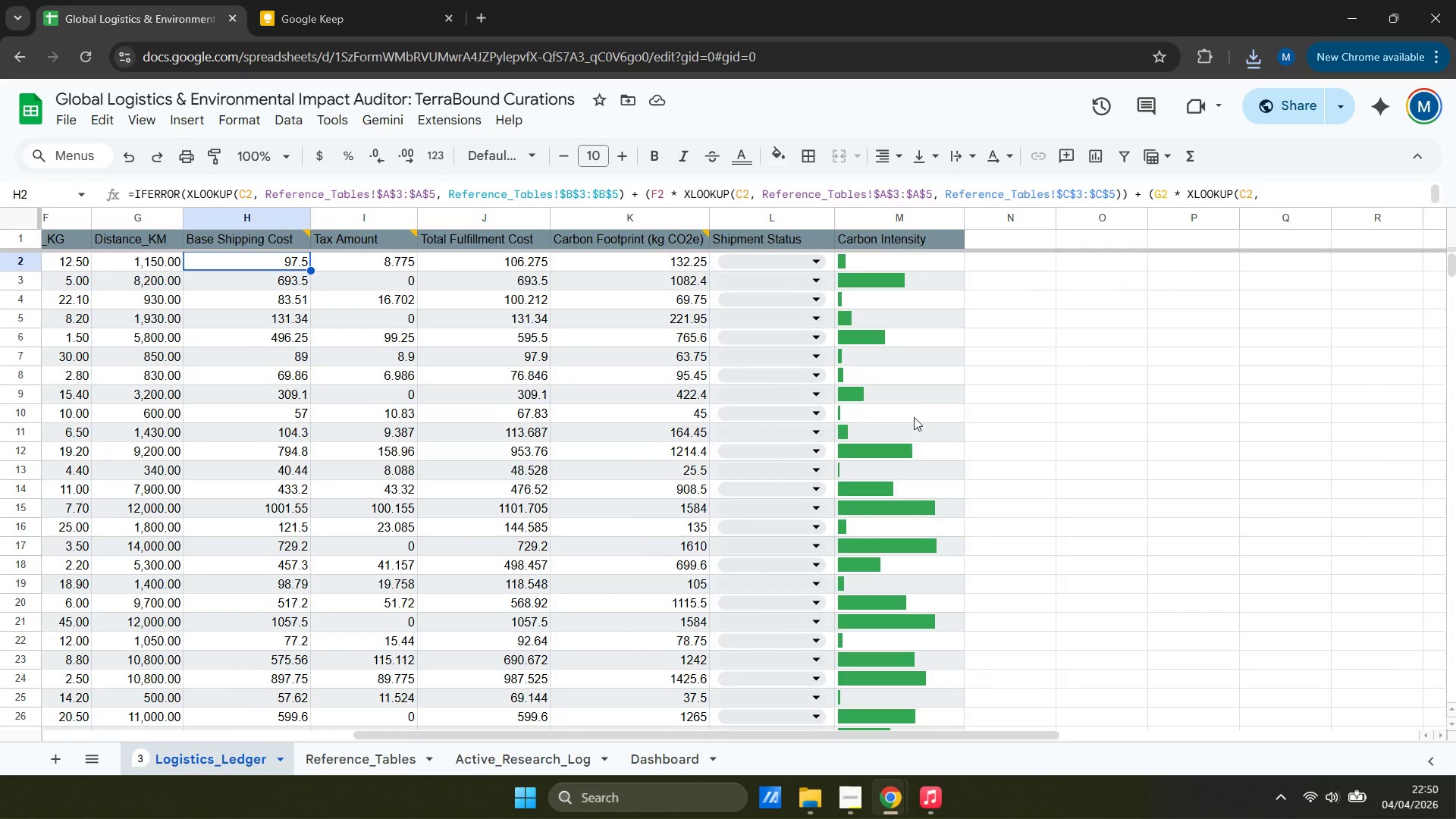 
left_click([924, 408])
 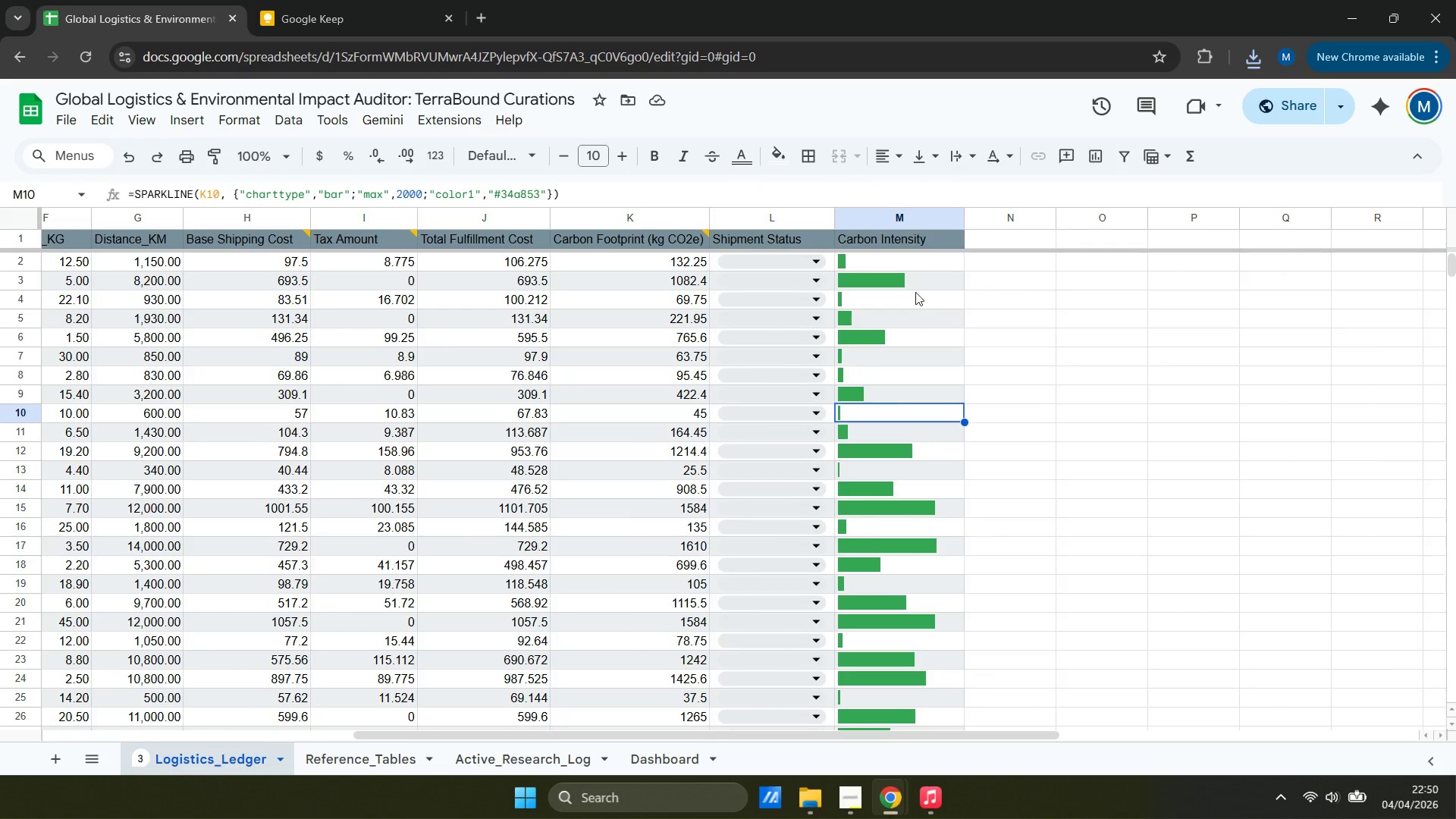 
scroll: coordinate [924, 466], scroll_direction: down, amount: 7.0
 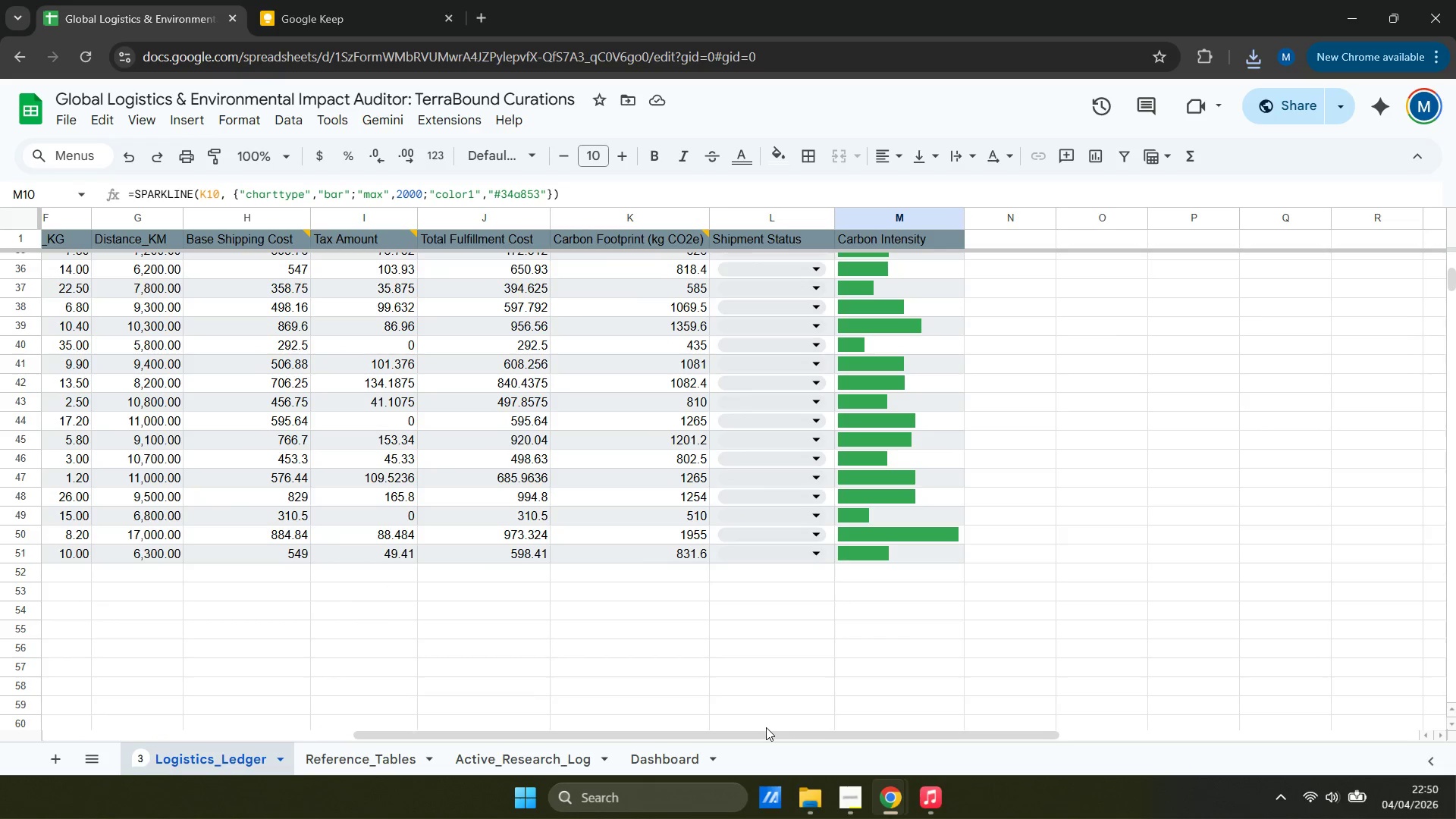 
left_click_drag(start_coordinate=[767, 735], to_coordinate=[231, 703])
 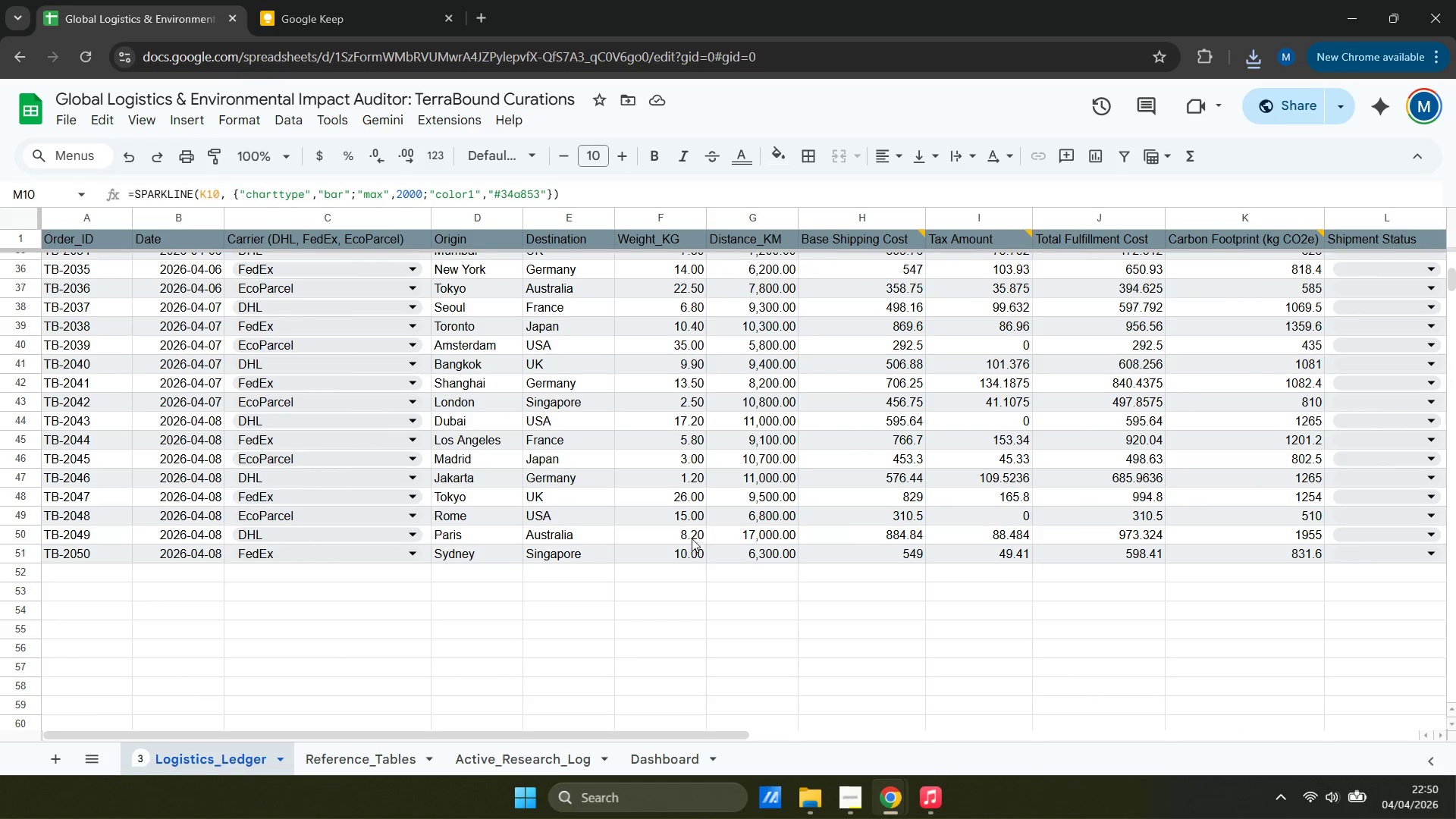 
left_click([695, 535])
 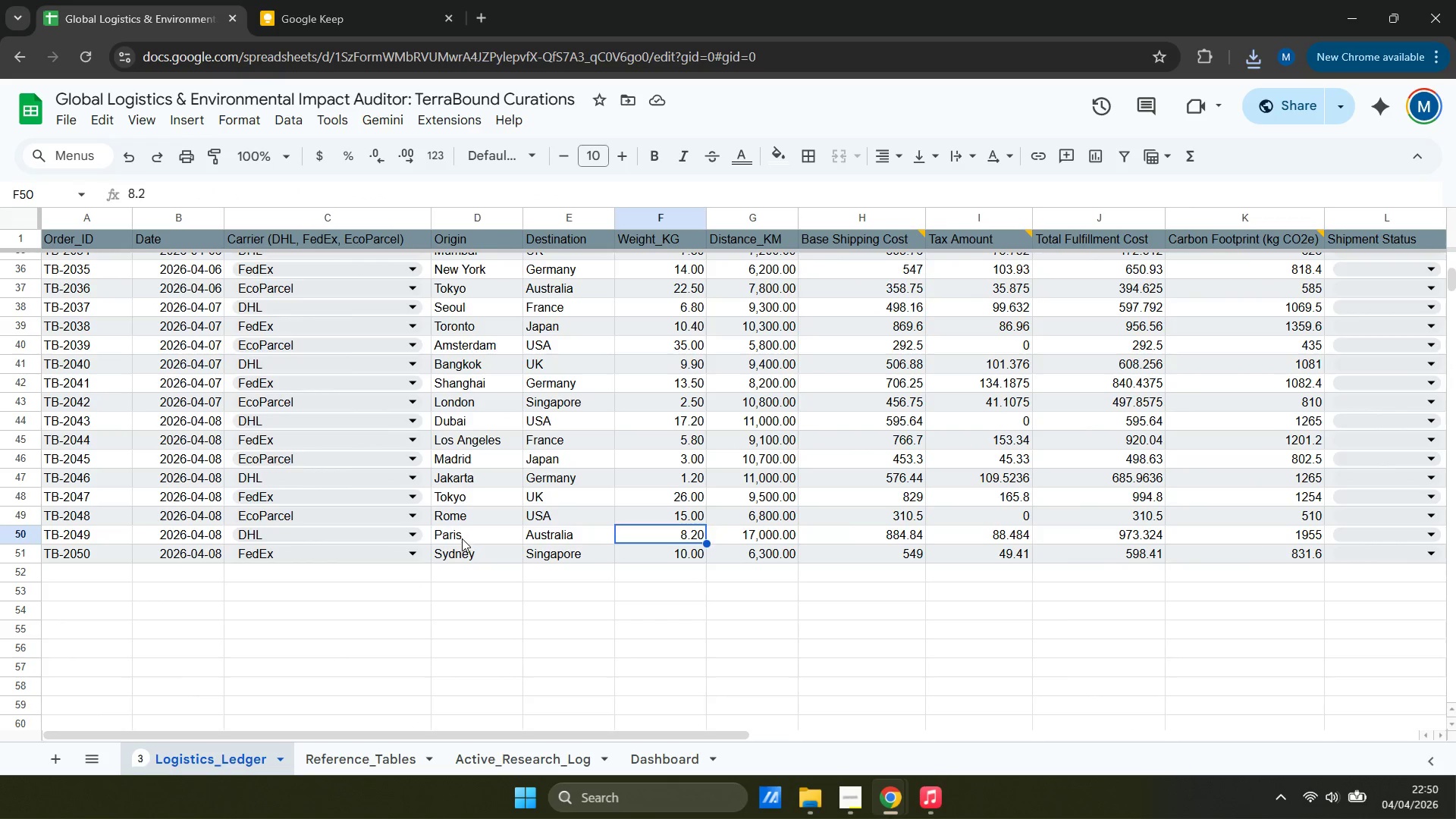 
double_click([552, 538])
 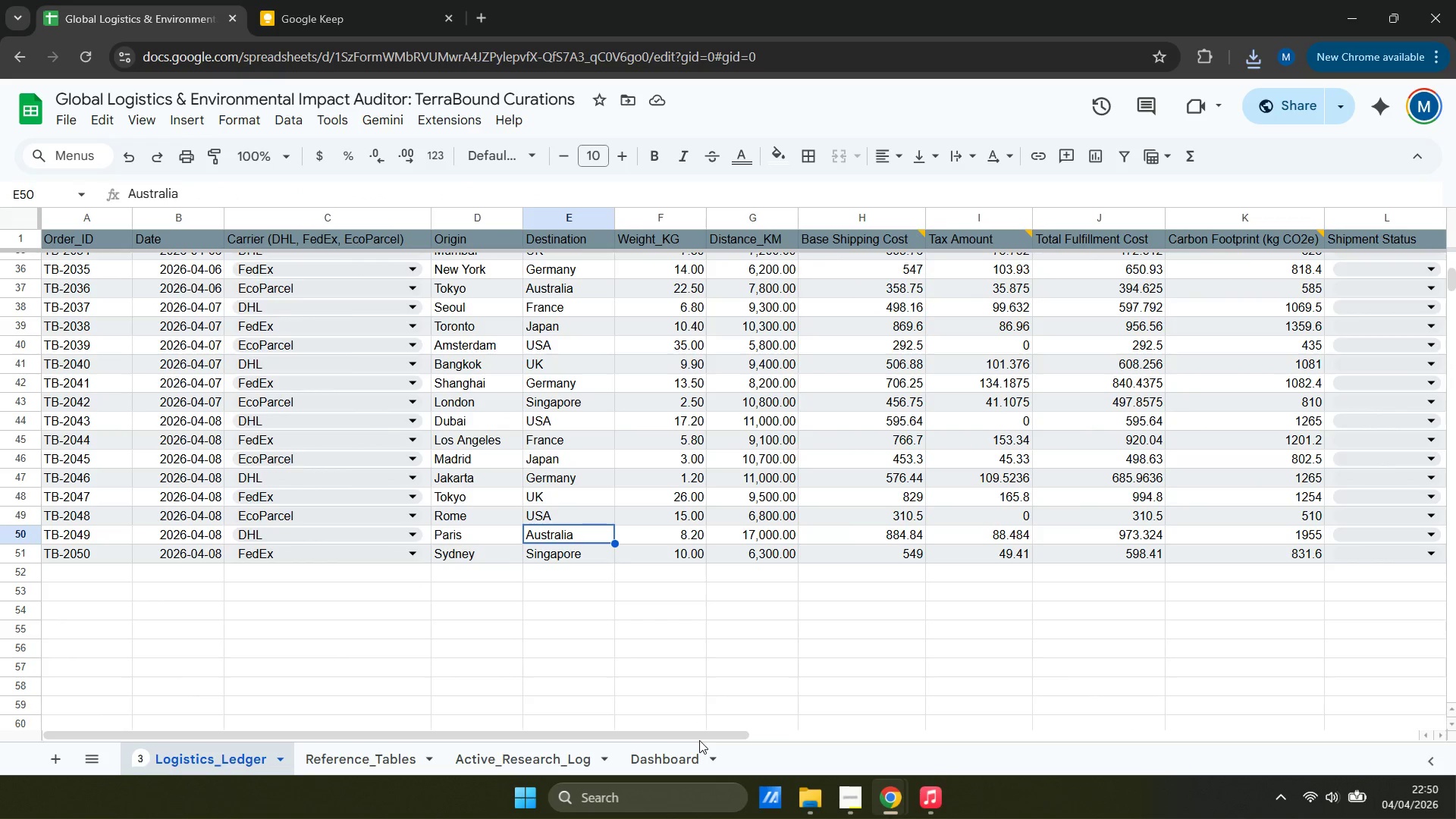 
left_click_drag(start_coordinate=[716, 734], to_coordinate=[966, 676])
 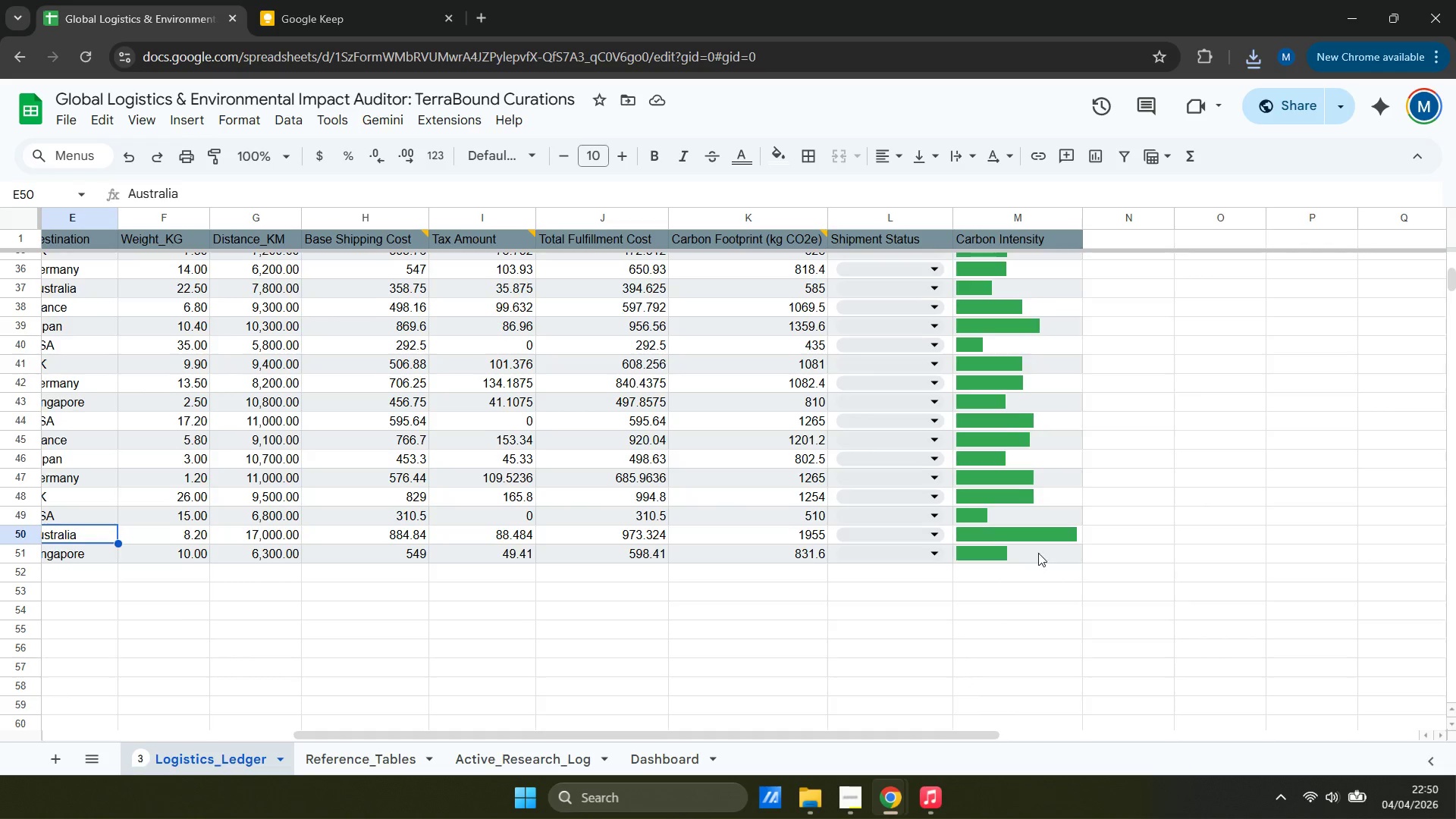 
scroll: coordinate [1031, 422], scroll_direction: up, amount: 17.0
 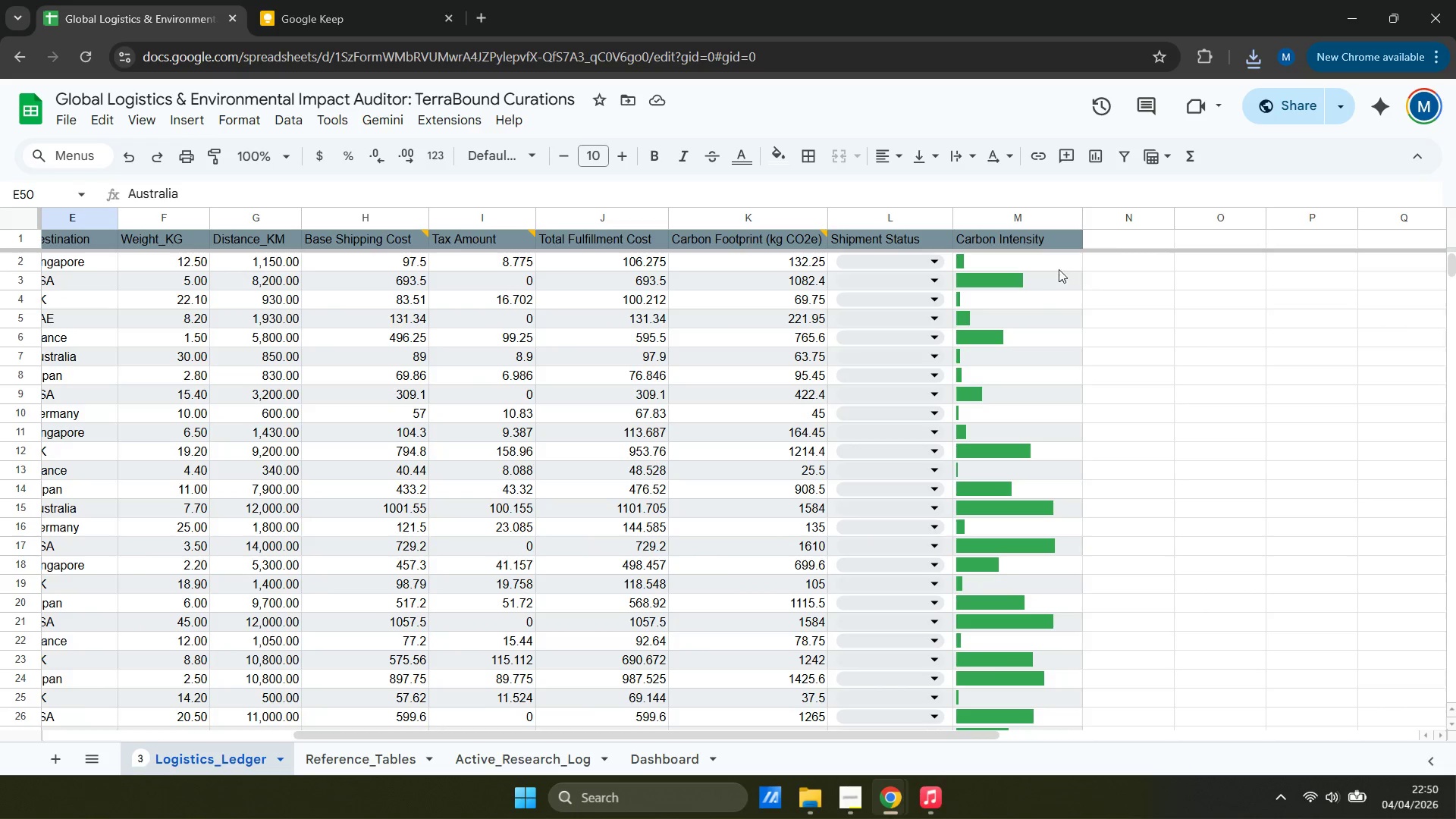 
left_click([1052, 261])
 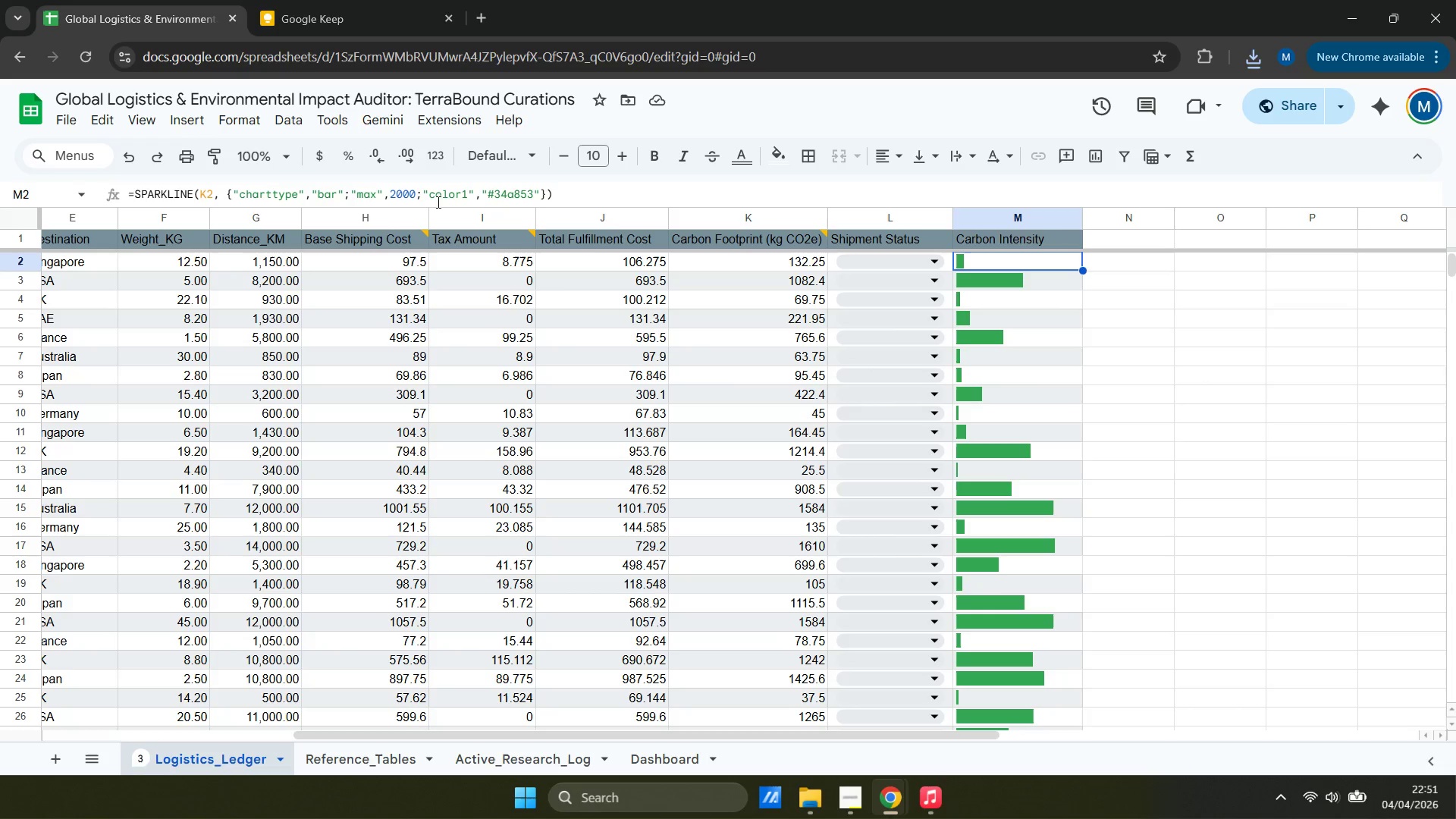 
wait(17.95)
 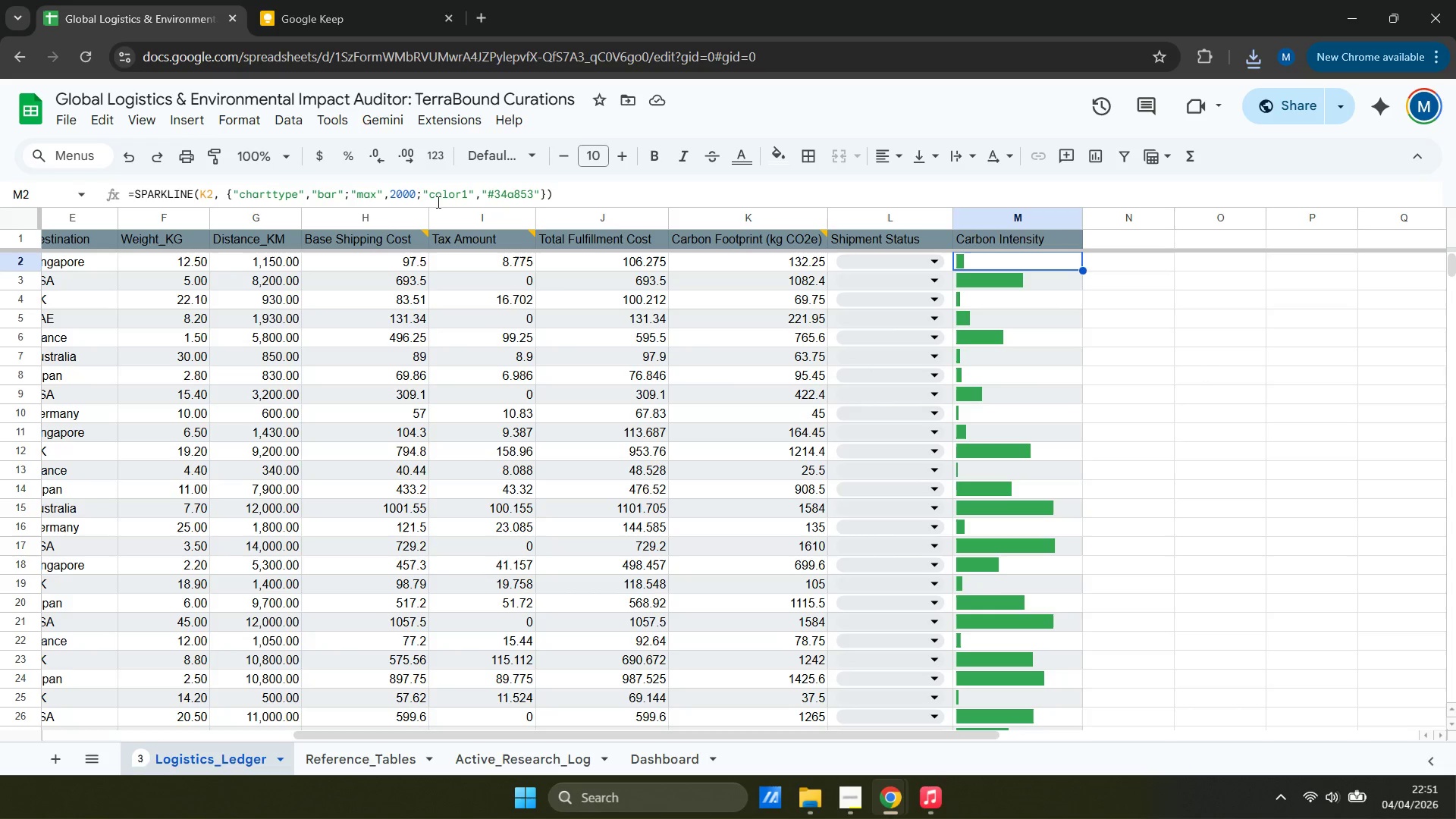 
left_click([480, 196])
 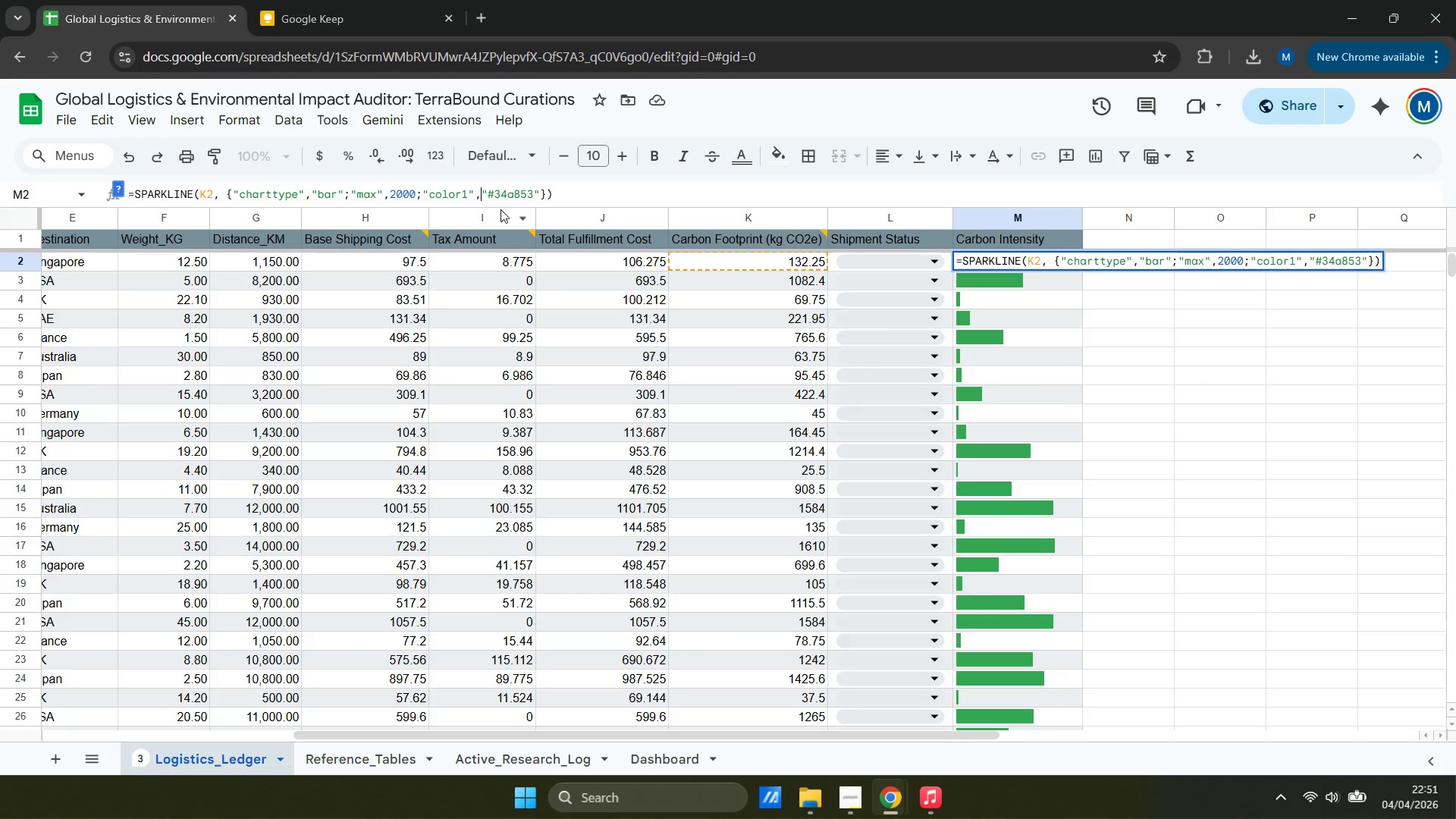 
type(IF(K2>1500)
 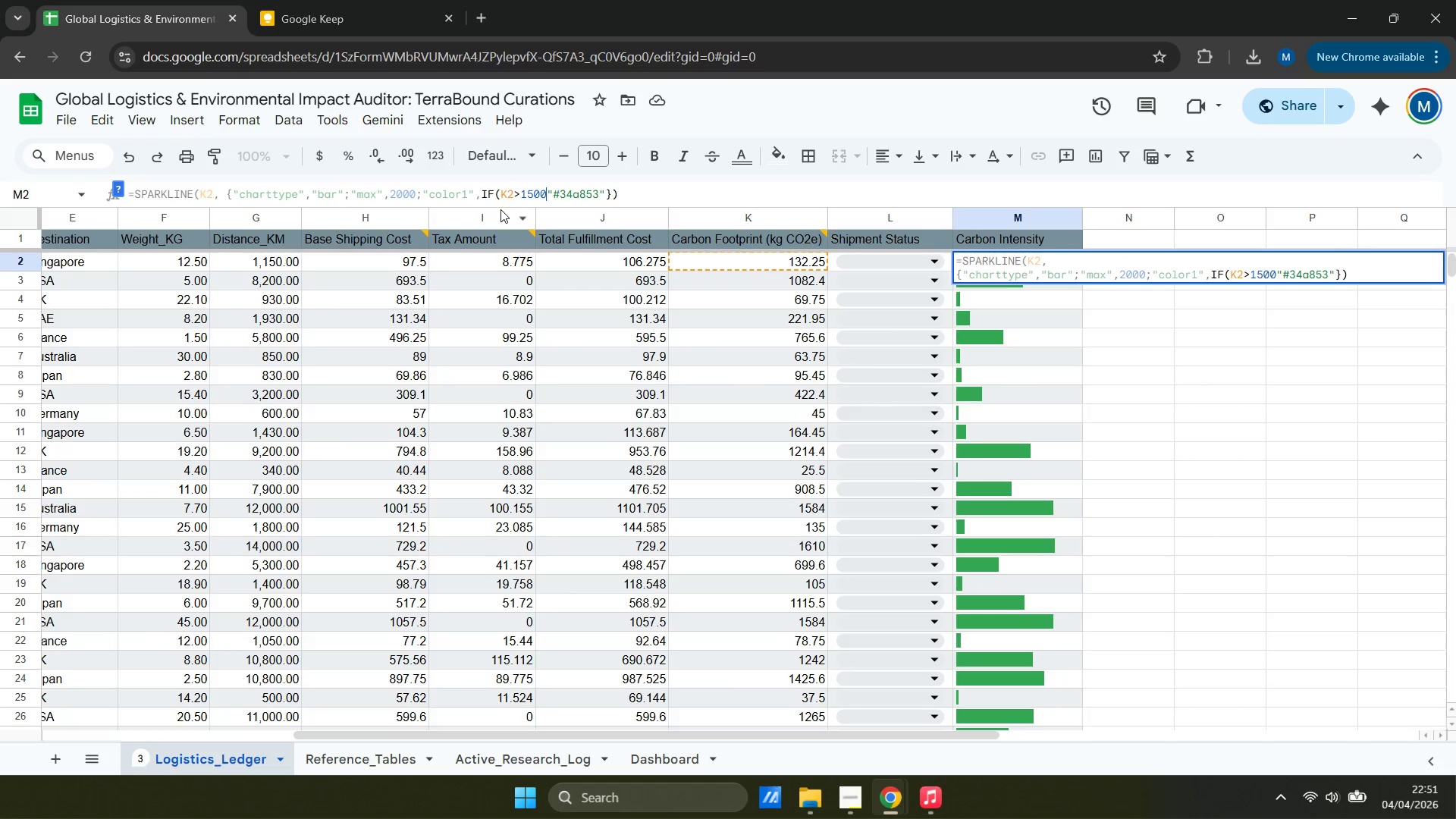 
type(, "#ea4335",)
 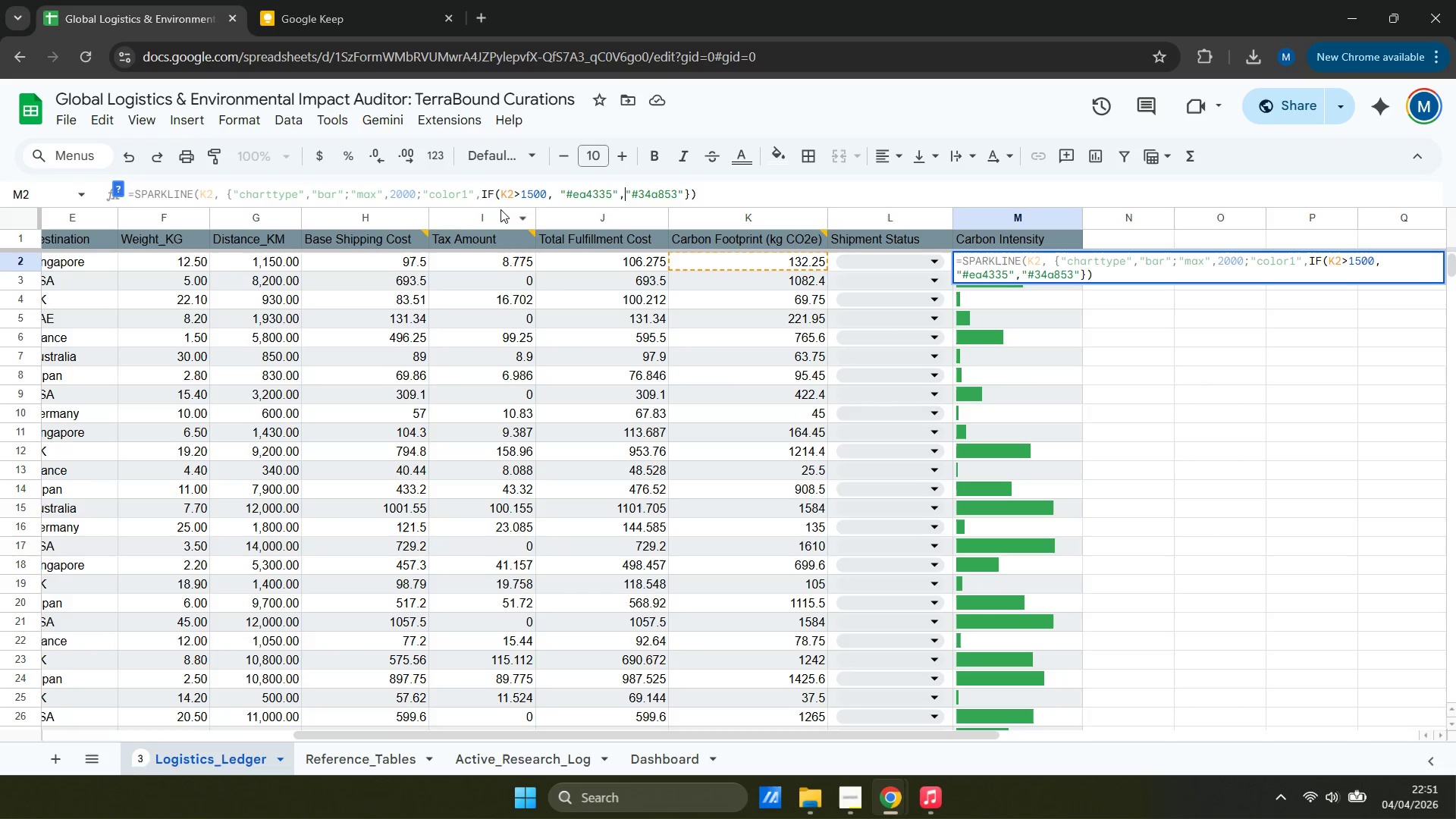 
key(ArrowRight)
 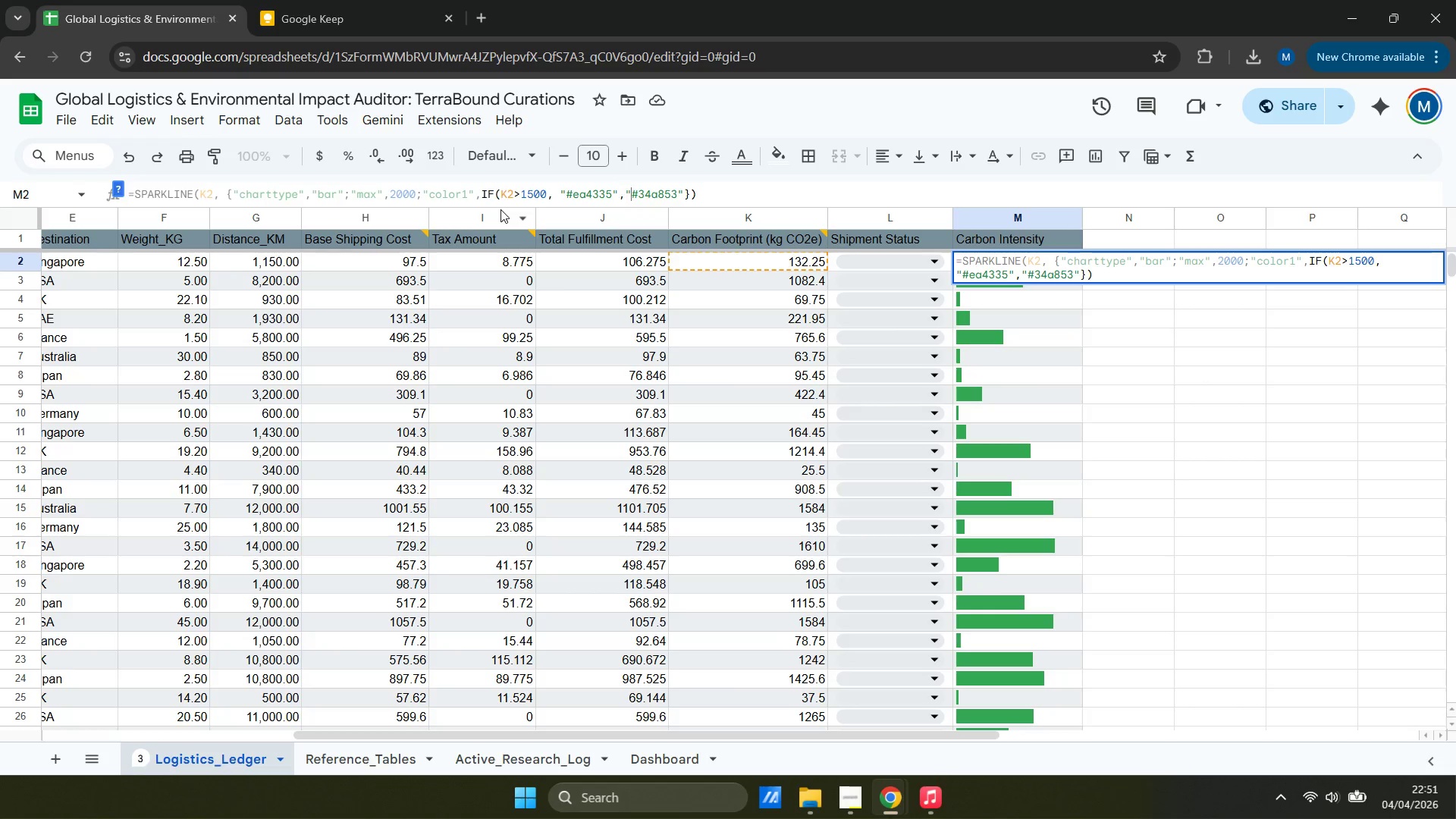 
key(ArrowRight)
 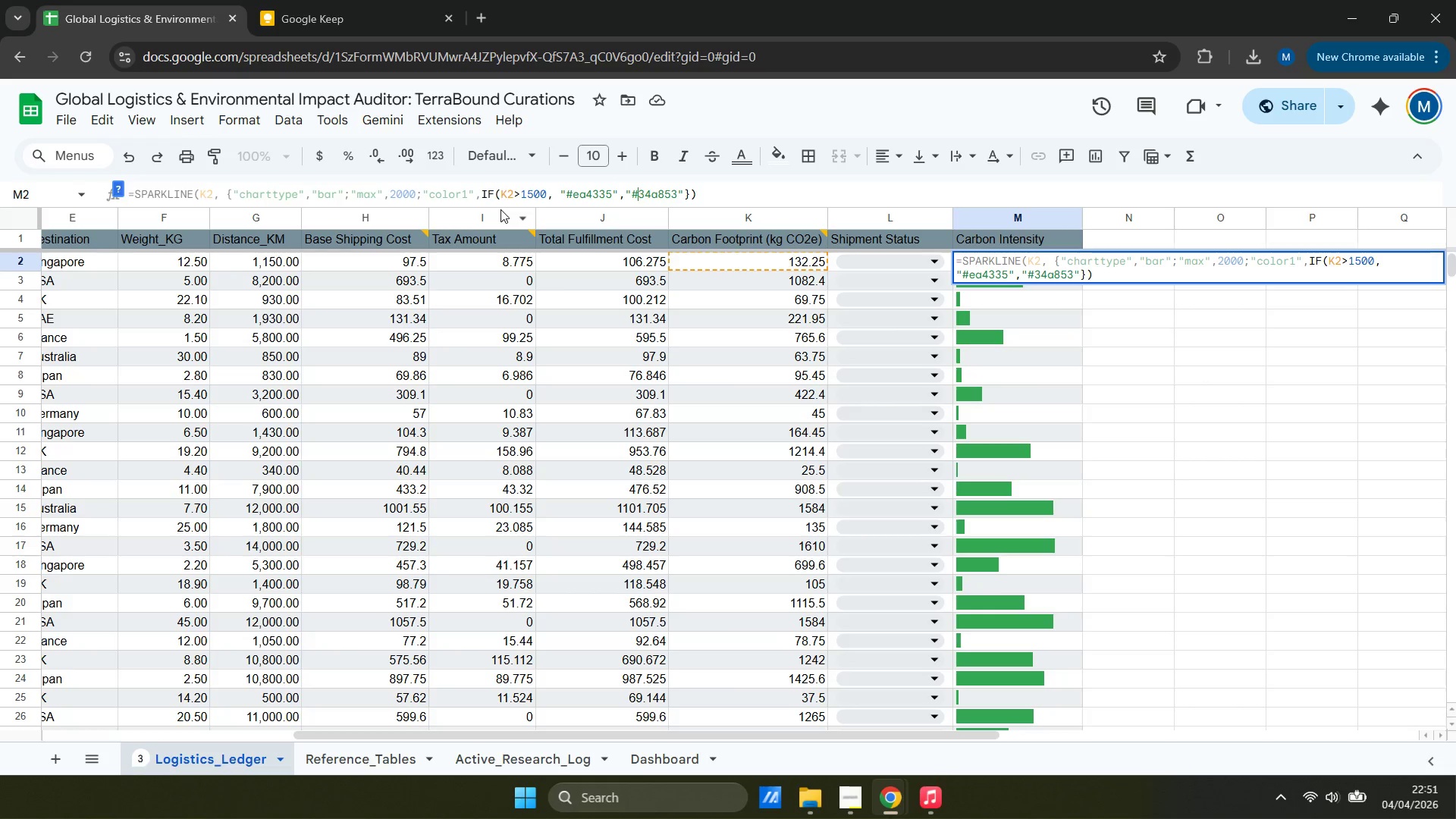 
key(ArrowRight)
 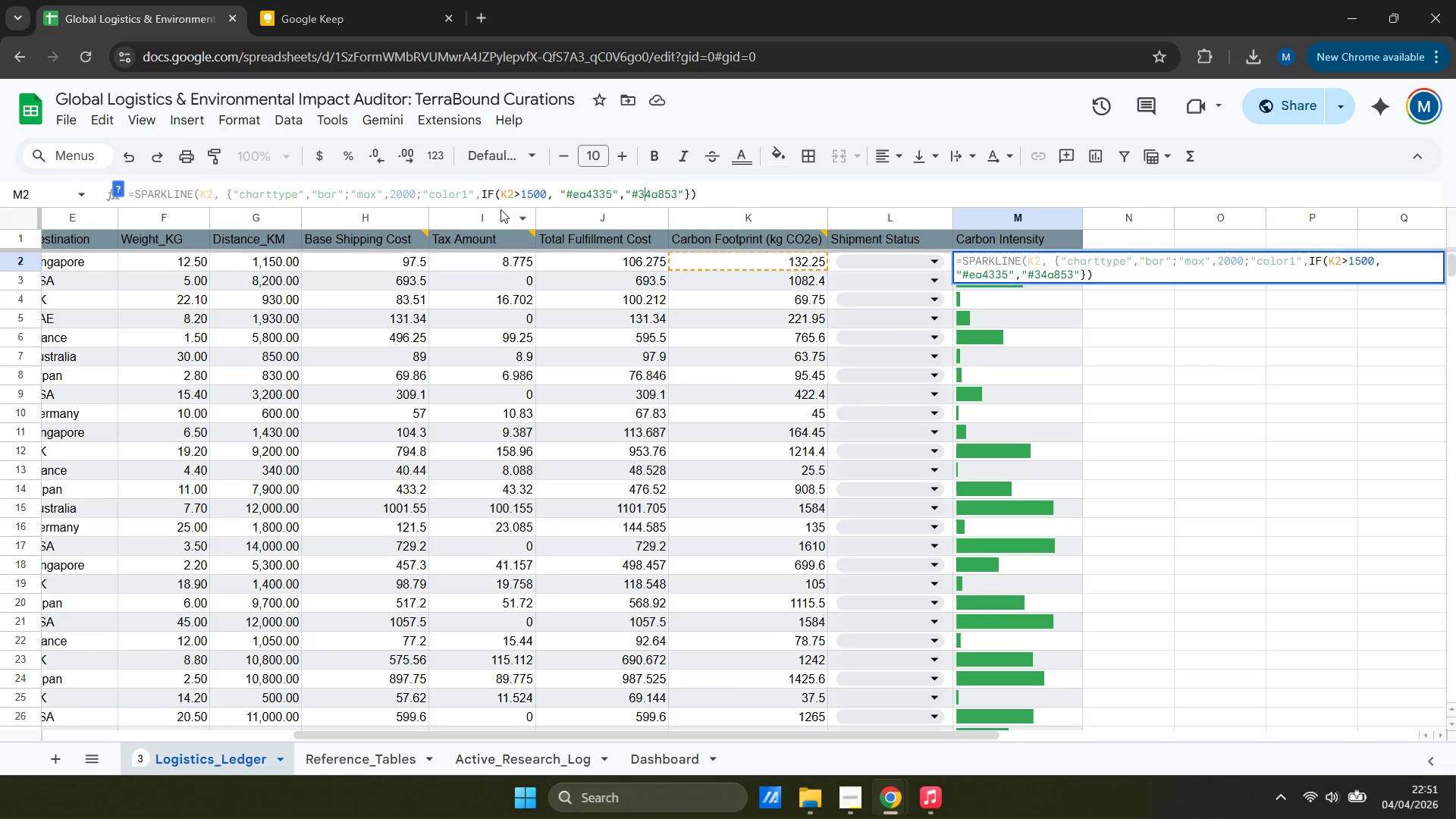 
key(ArrowRight)
 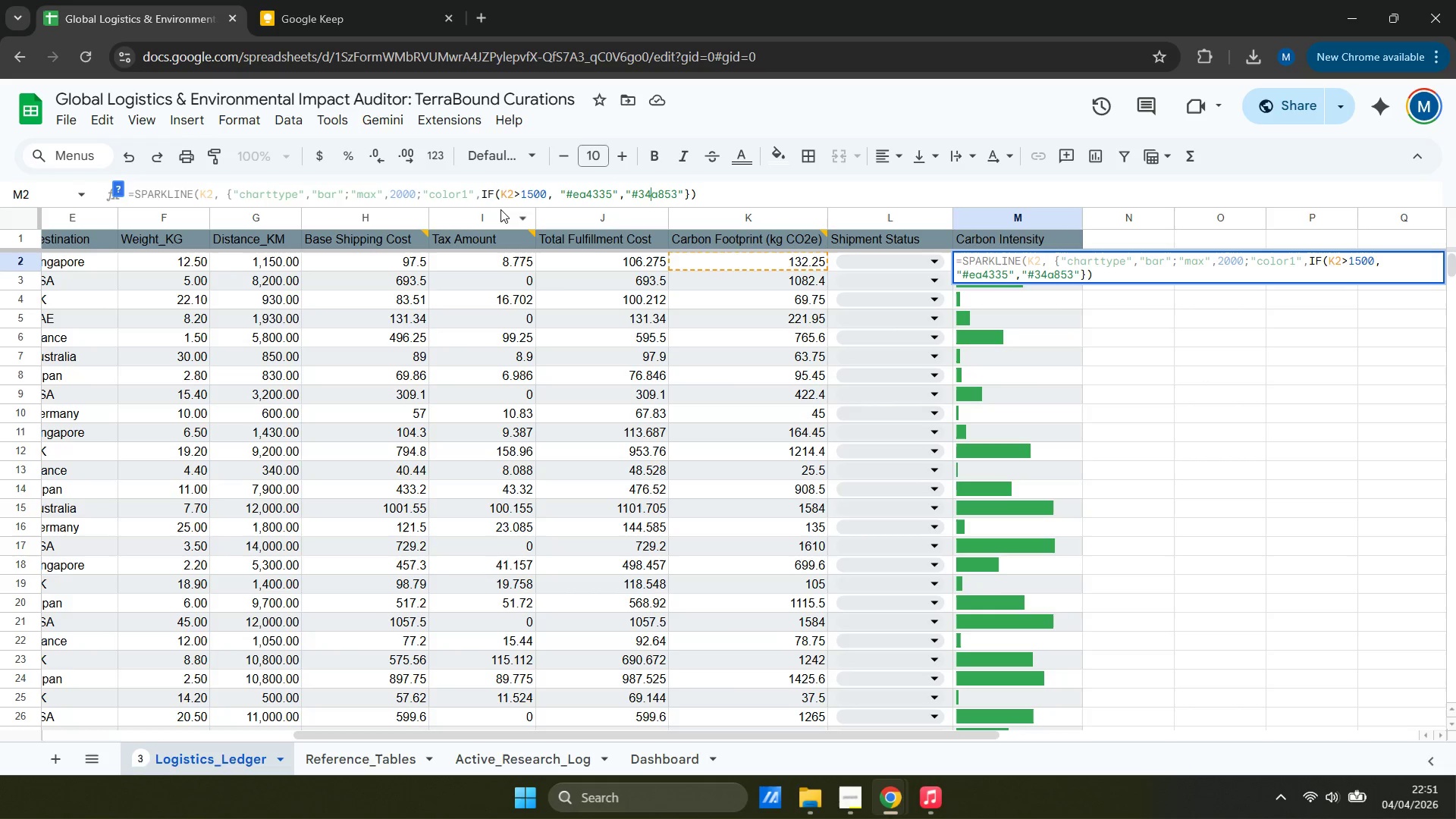 
key(ArrowRight)
 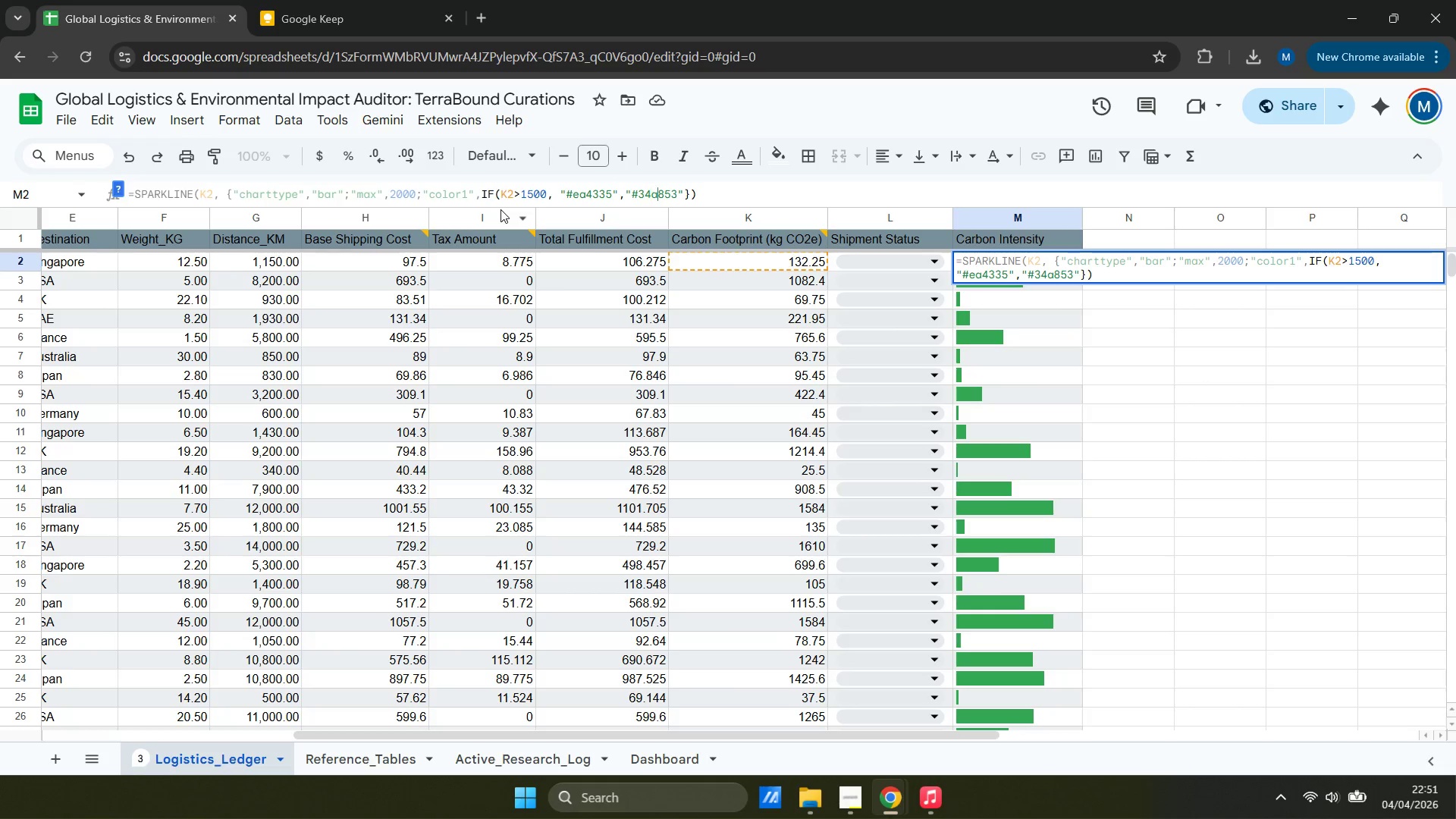 
key(ArrowRight)
 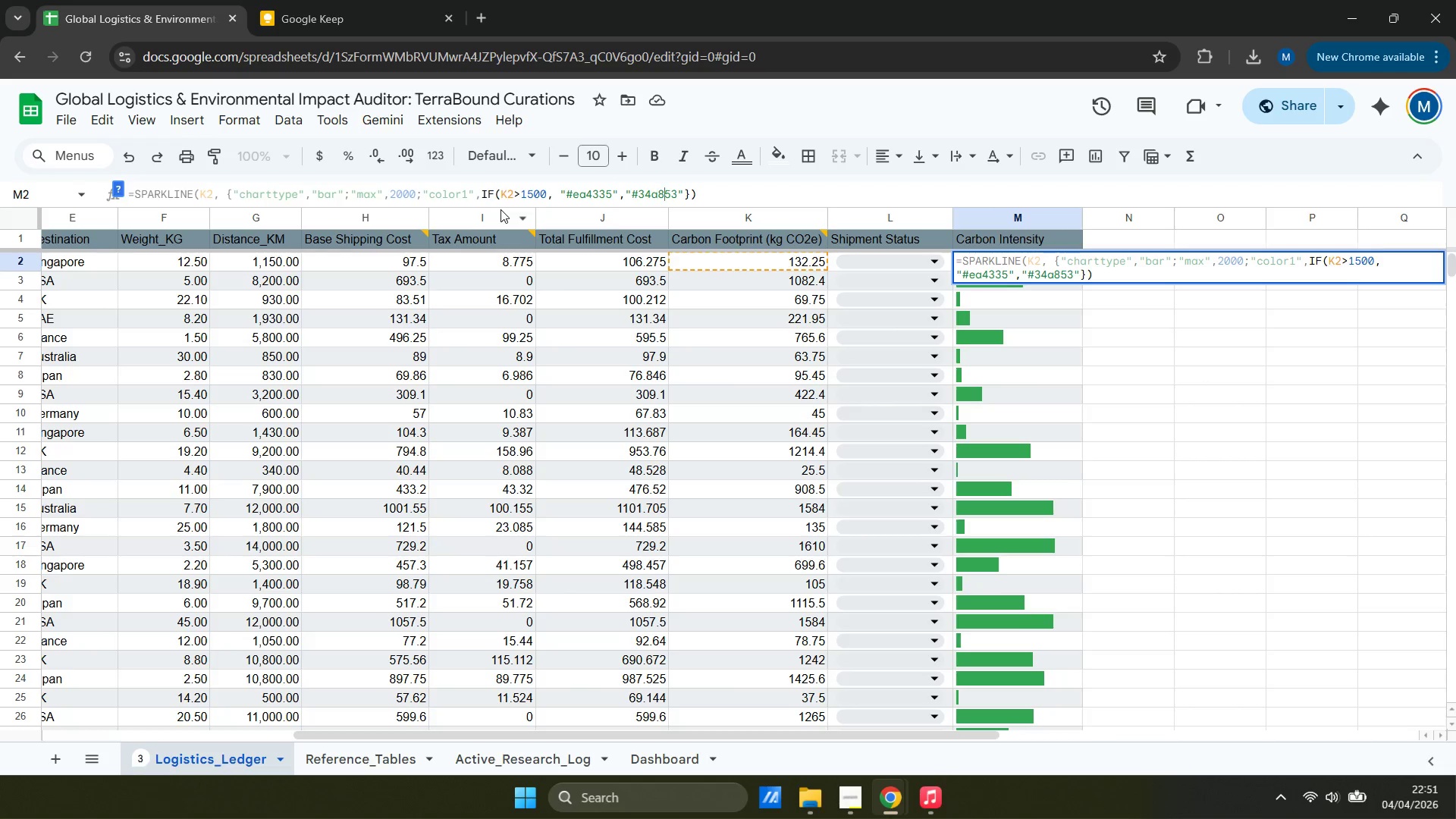 
key(ArrowRight)
 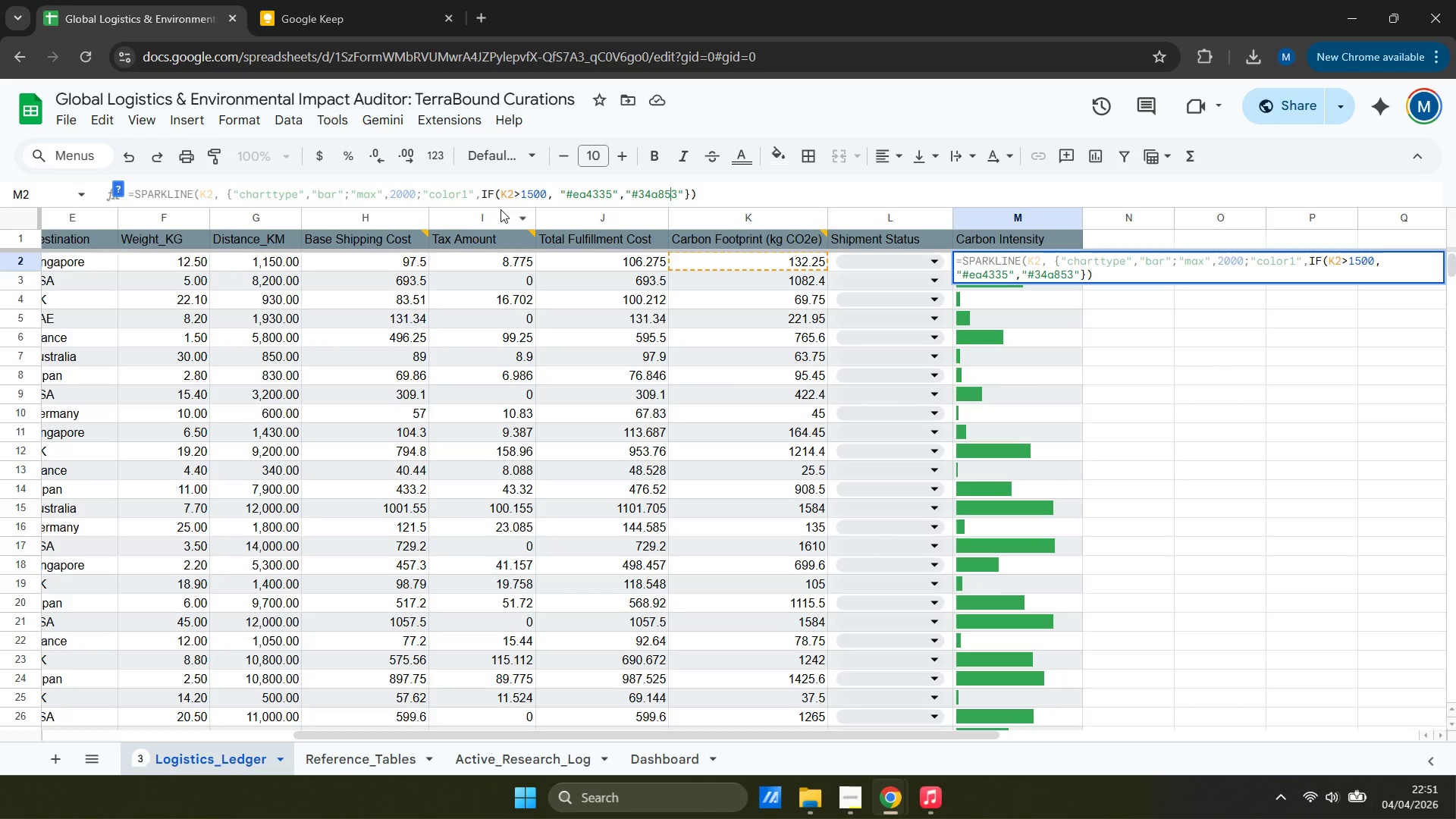 
key(ArrowRight)
 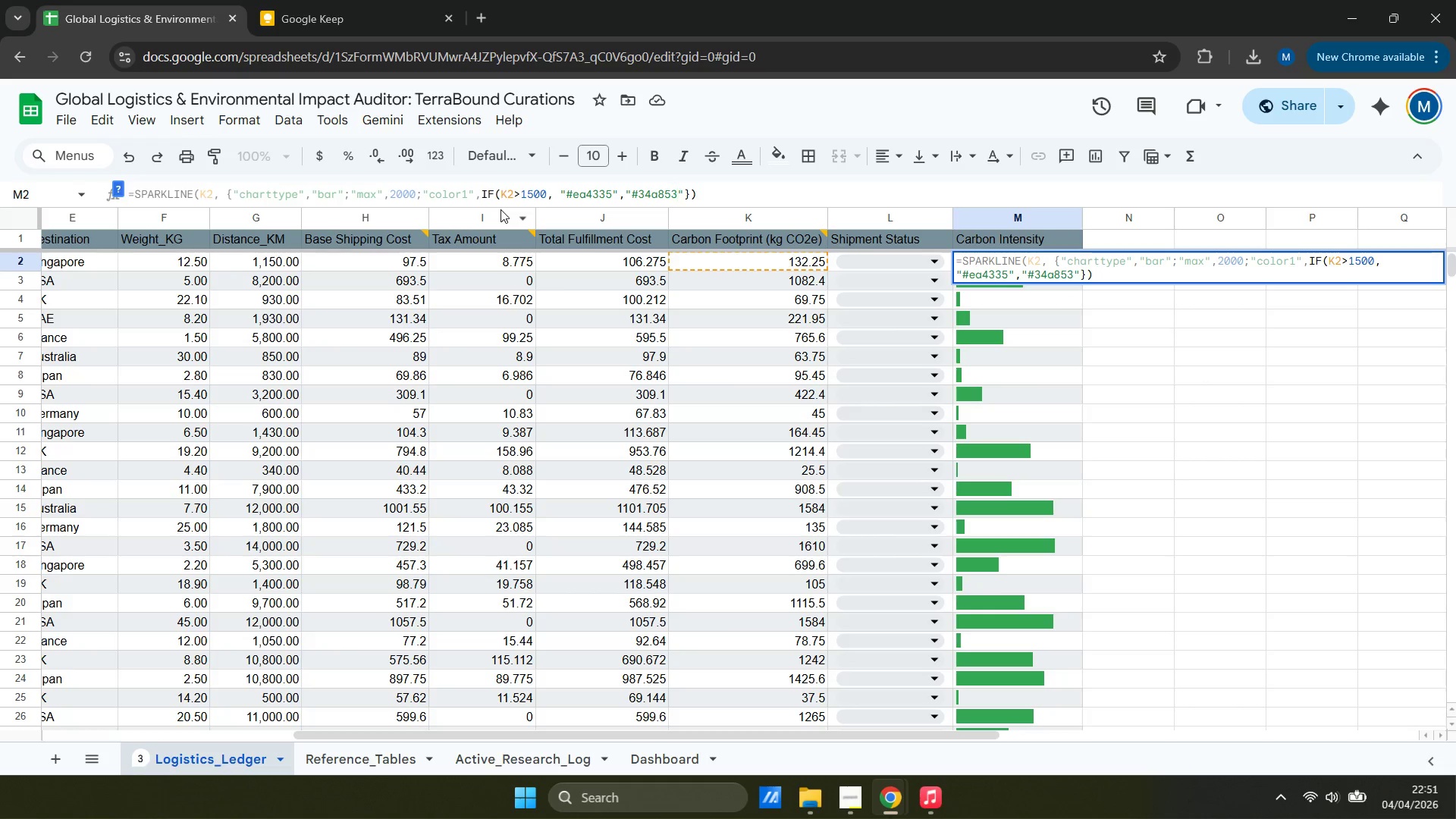 
key(ArrowRight)
 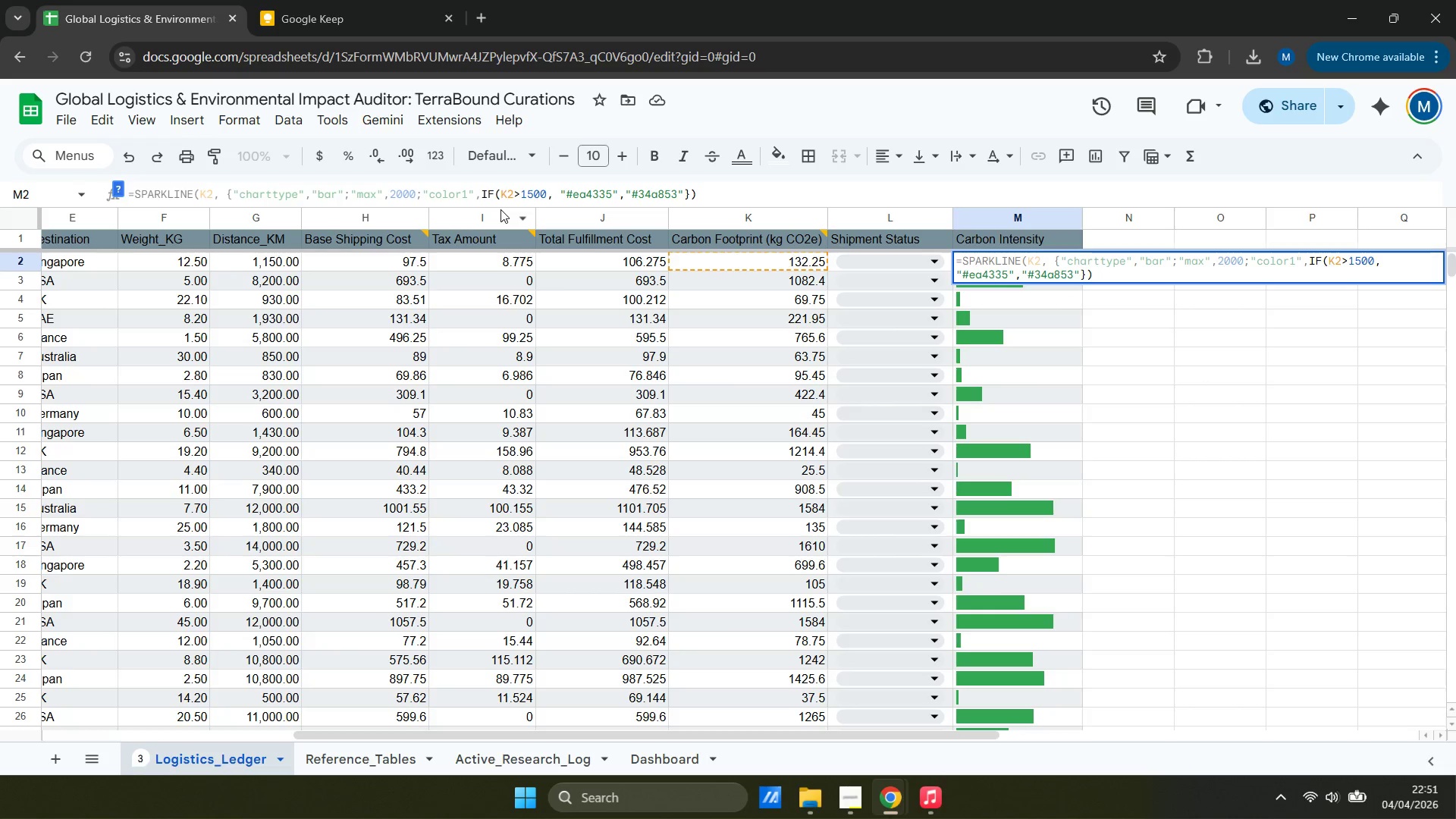 
key(Shift+0)
 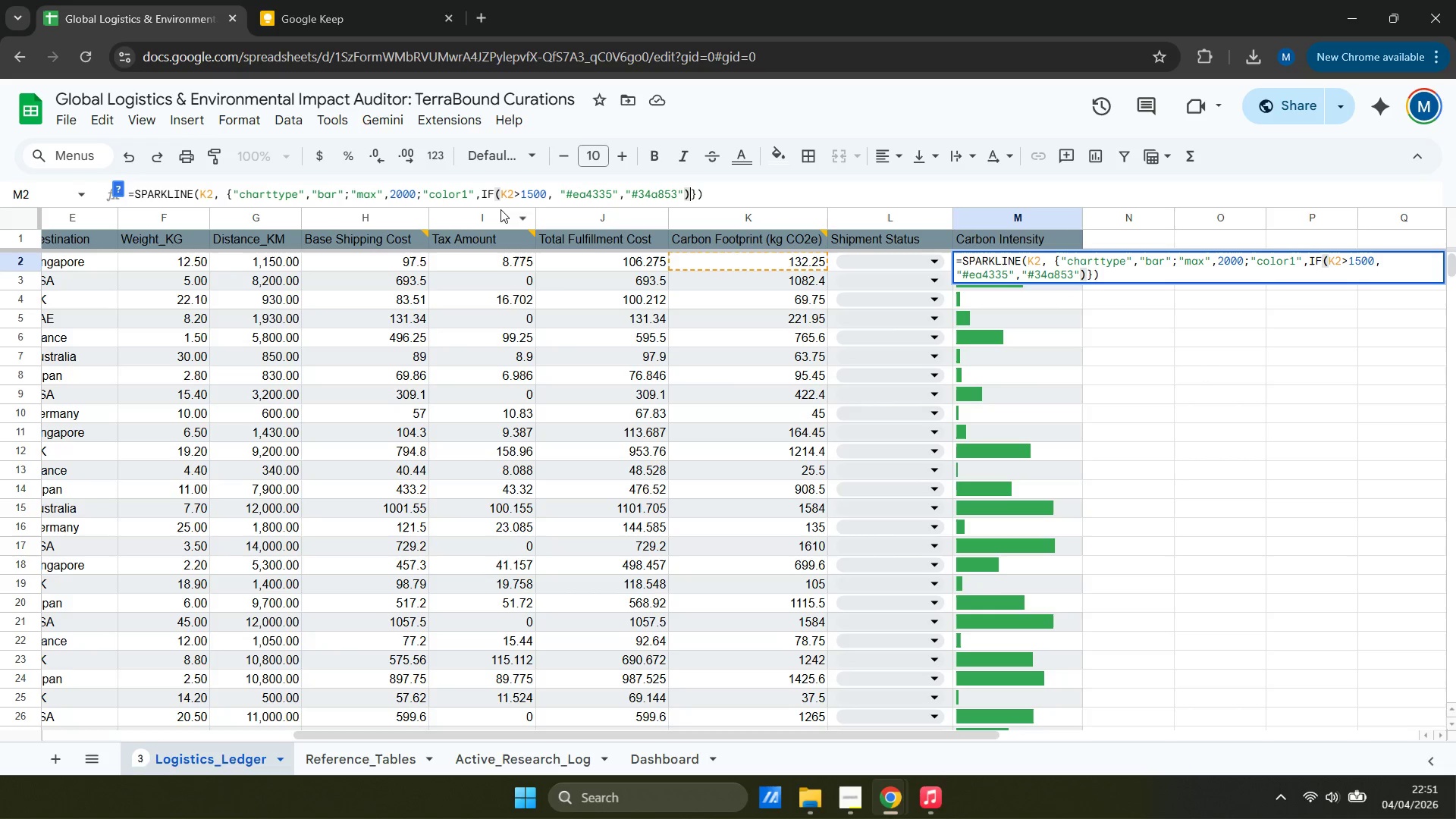 
key(Enter)
 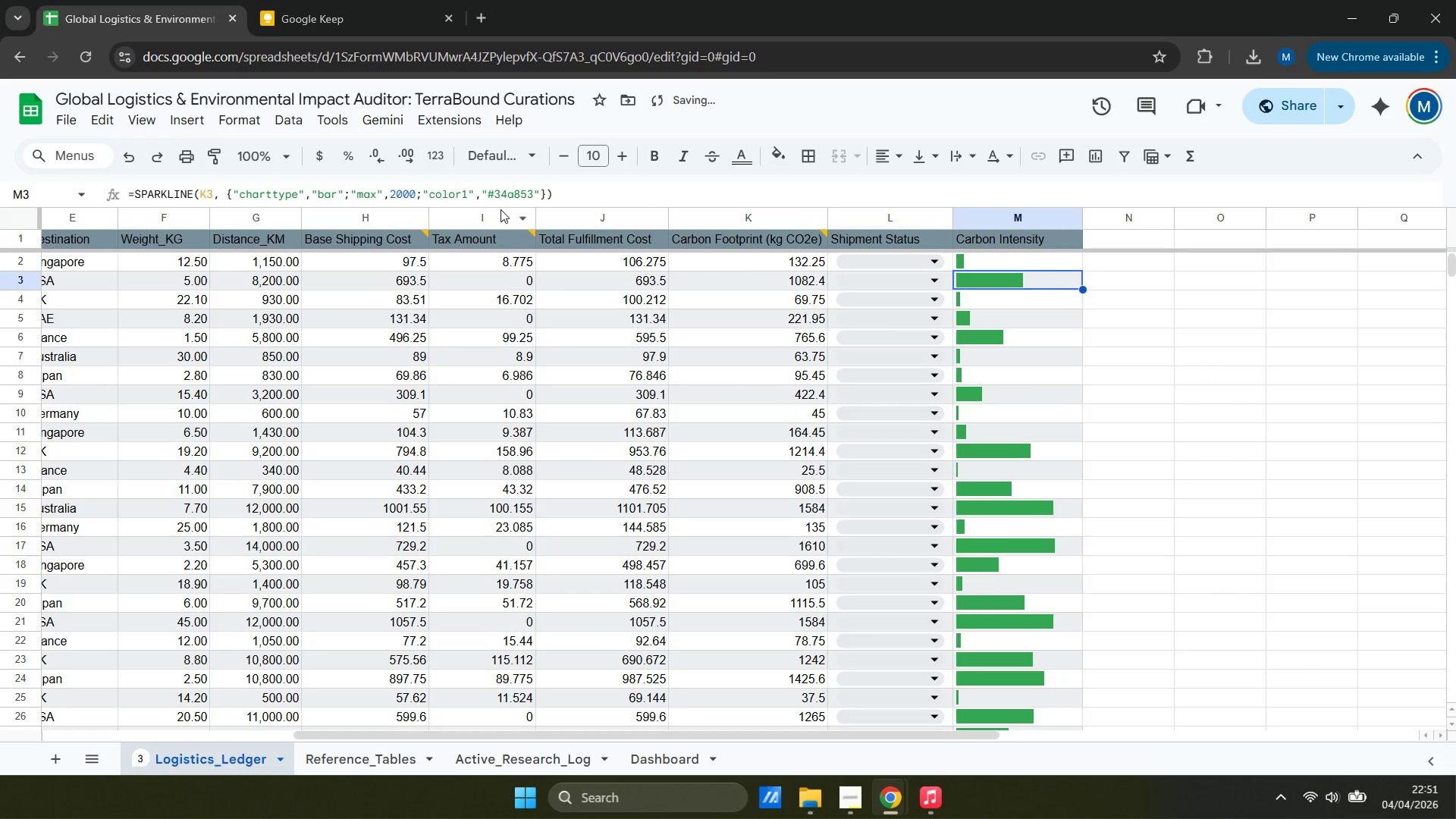 
left_click([568, 193])
 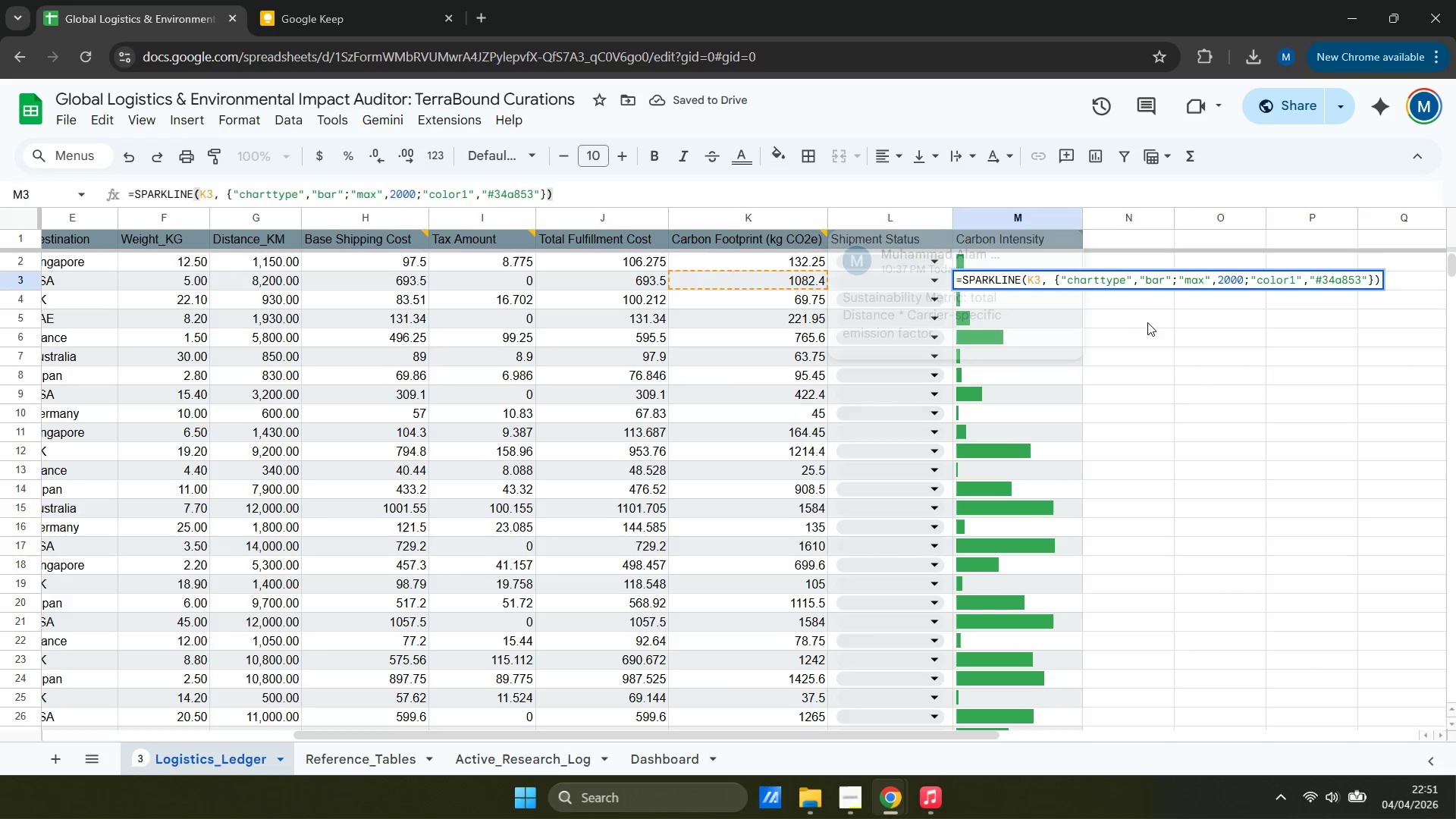 
left_click([977, 260])
 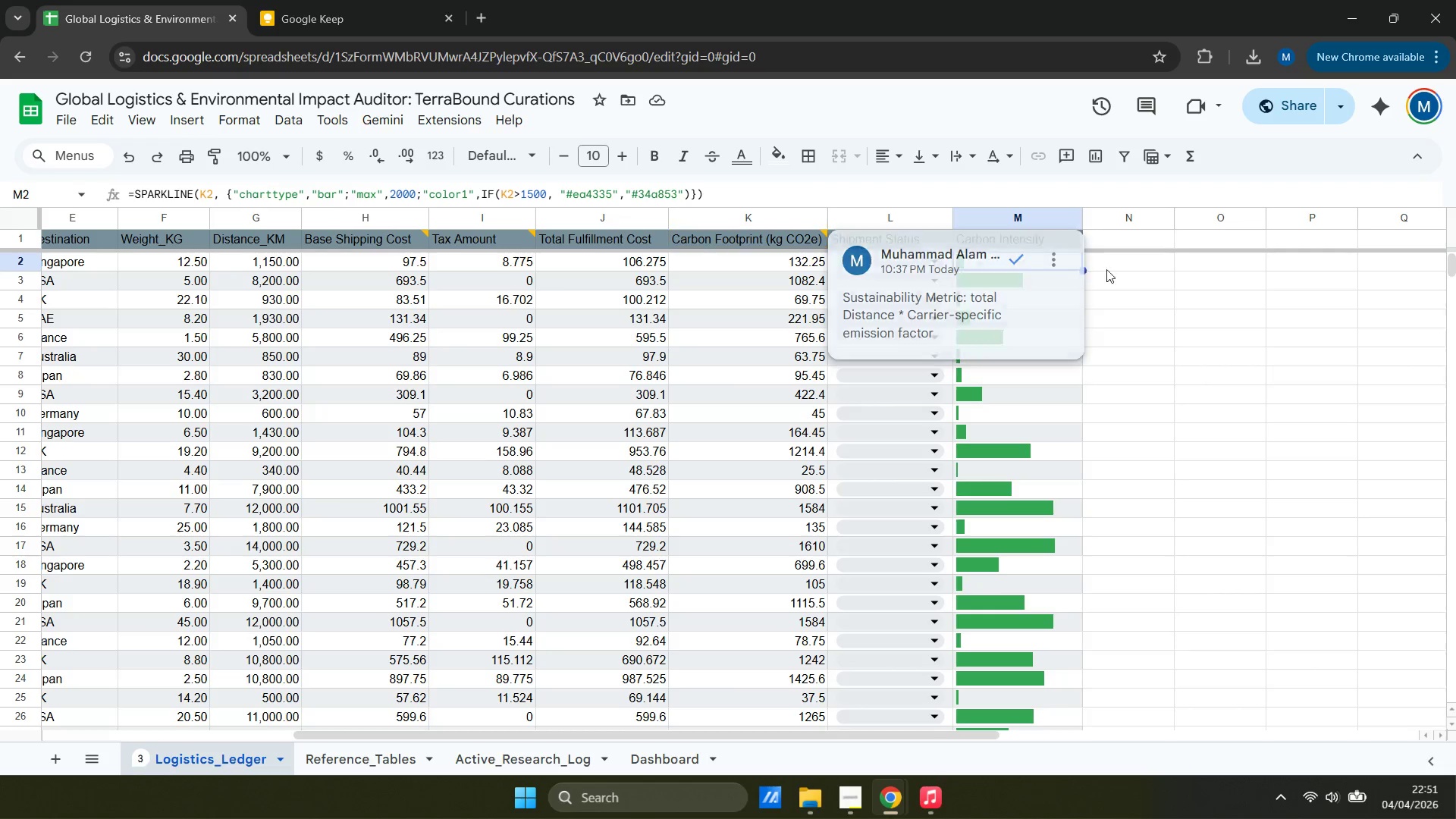 
wait(7.25)
 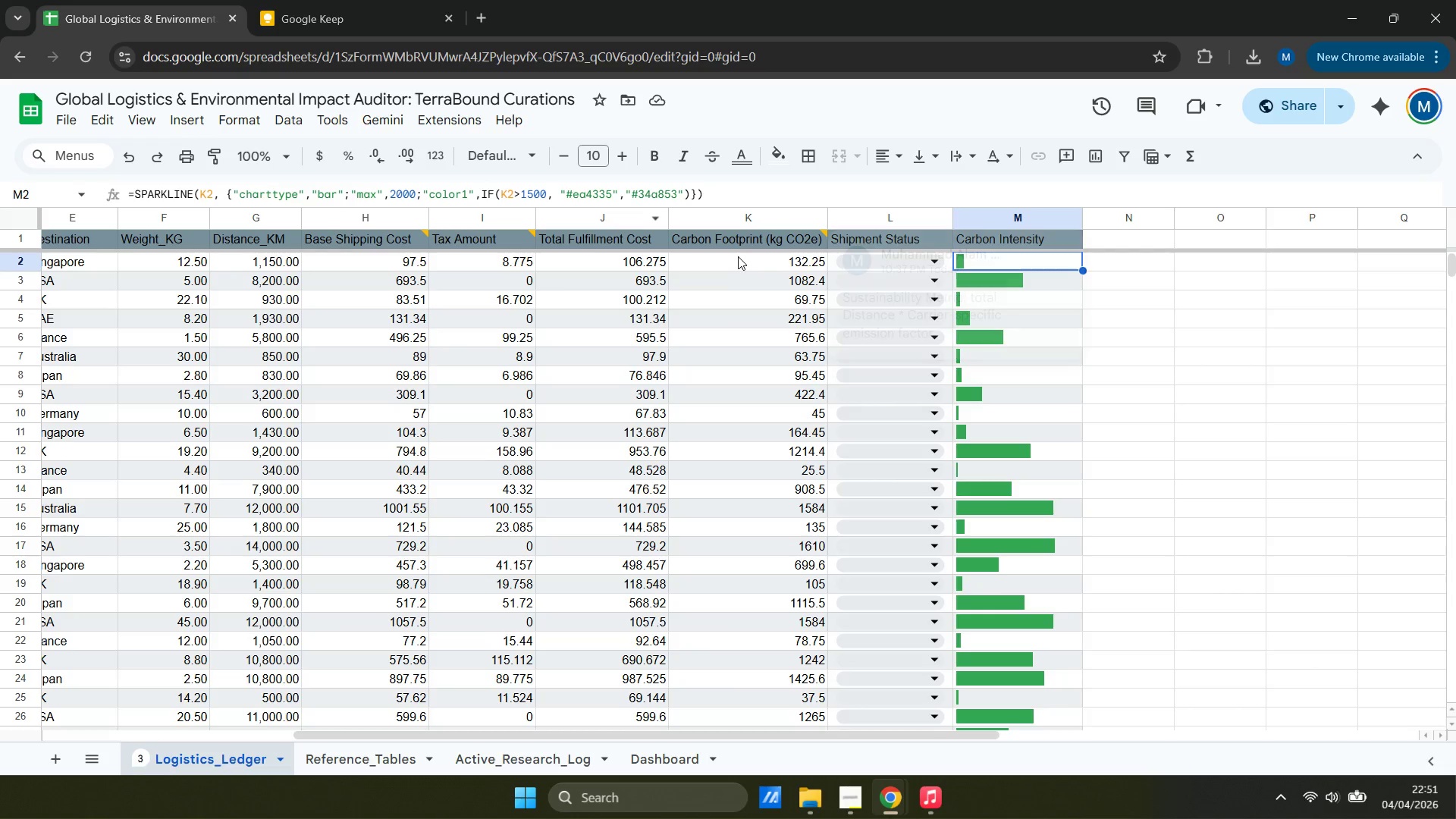 
left_click_drag(start_coordinate=[1085, 271], to_coordinate=[1044, 372])
 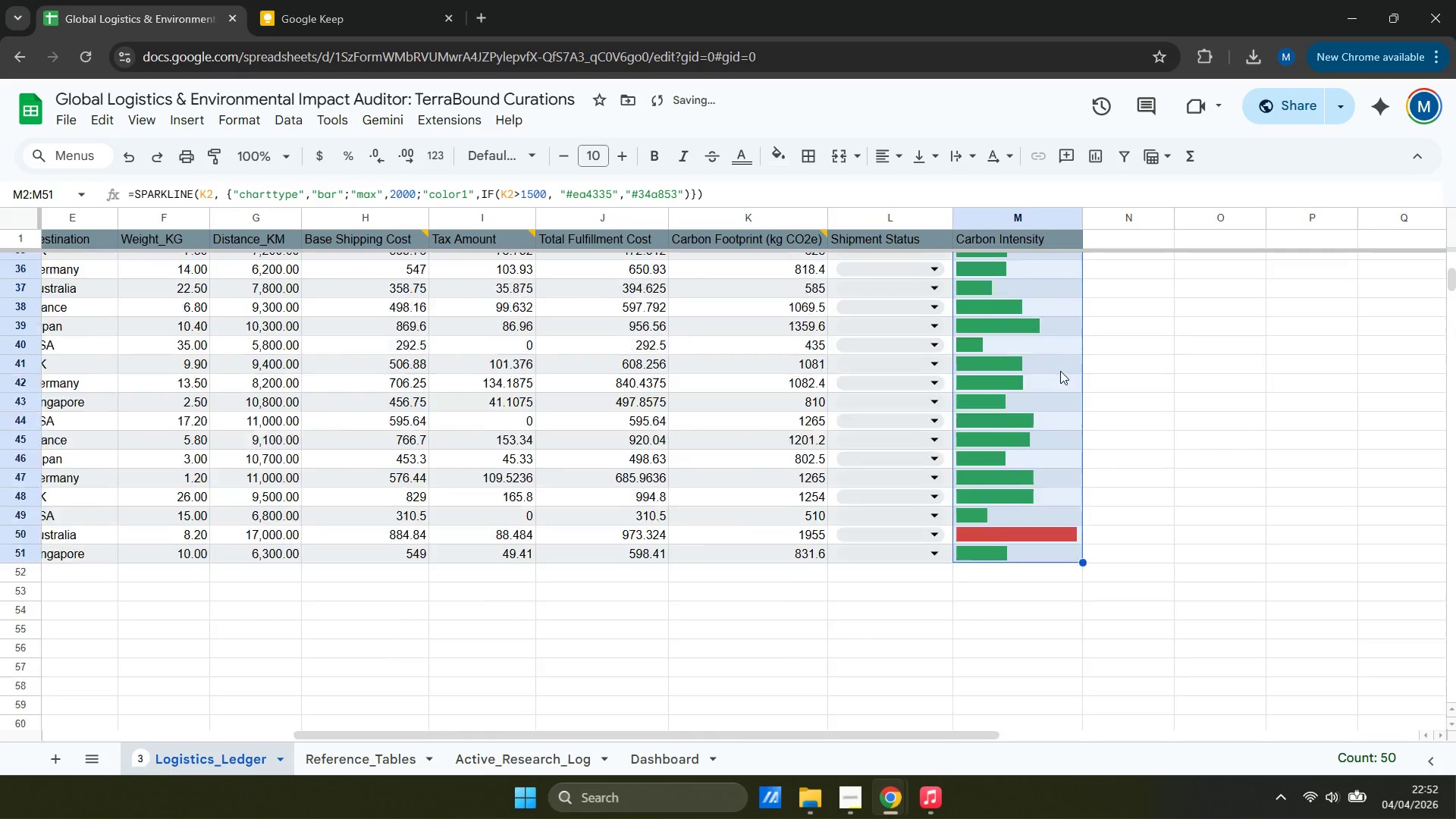 
scroll: coordinate [1052, 452], scroll_direction: down, amount: 9.0
 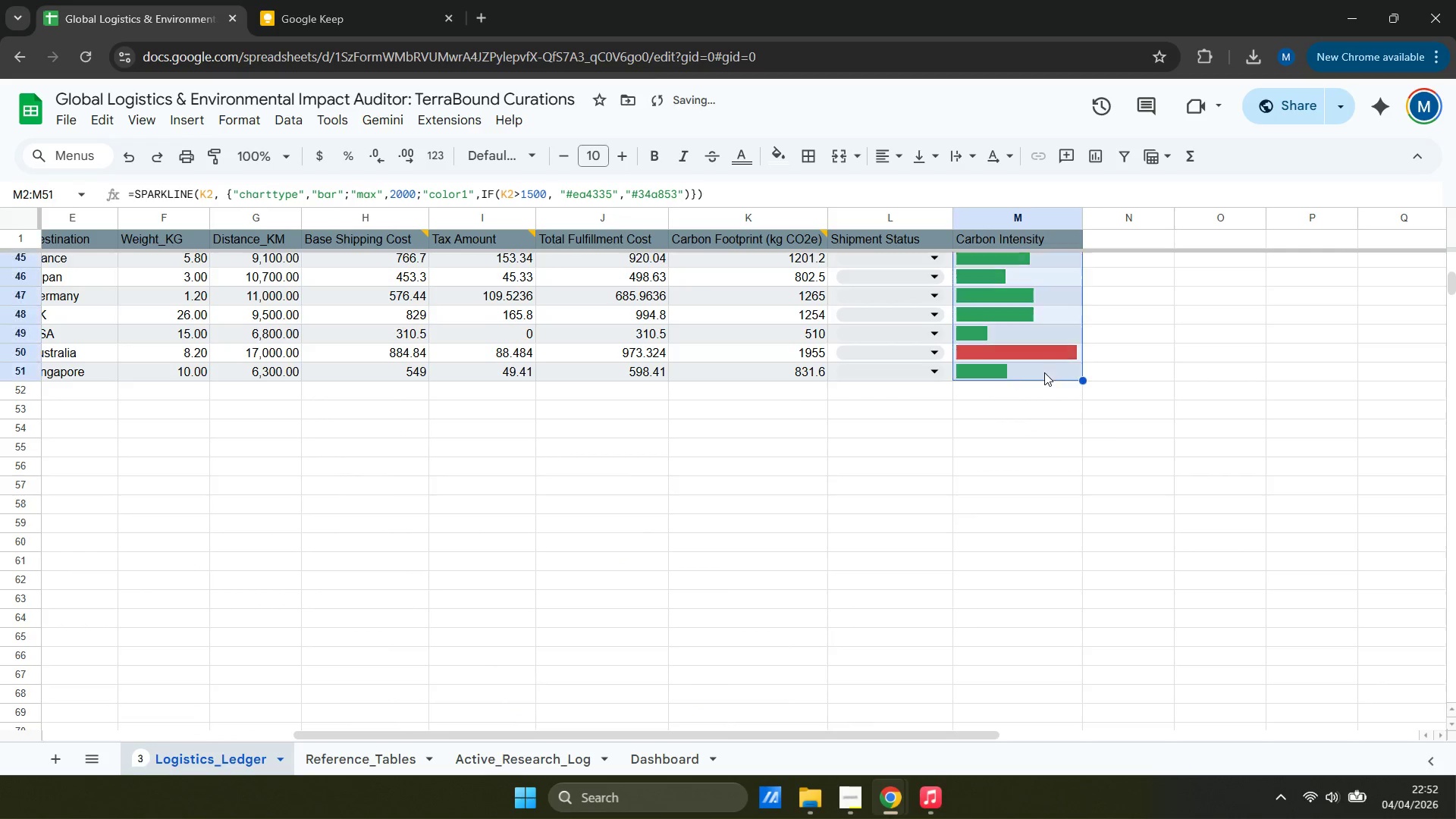 
scroll: coordinate [1062, 370], scroll_direction: up, amount: 16.0
 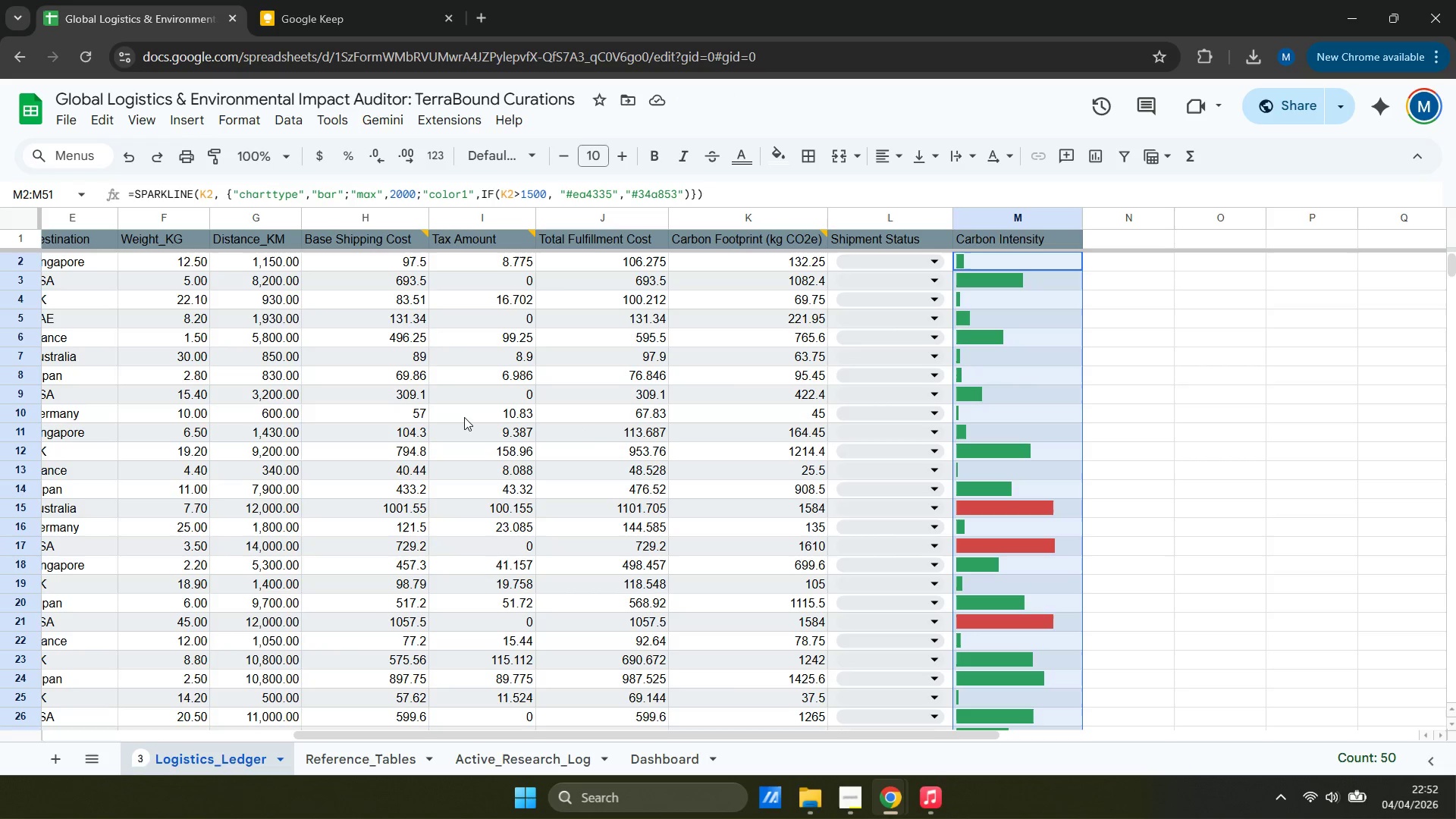 
wait(12.91)
 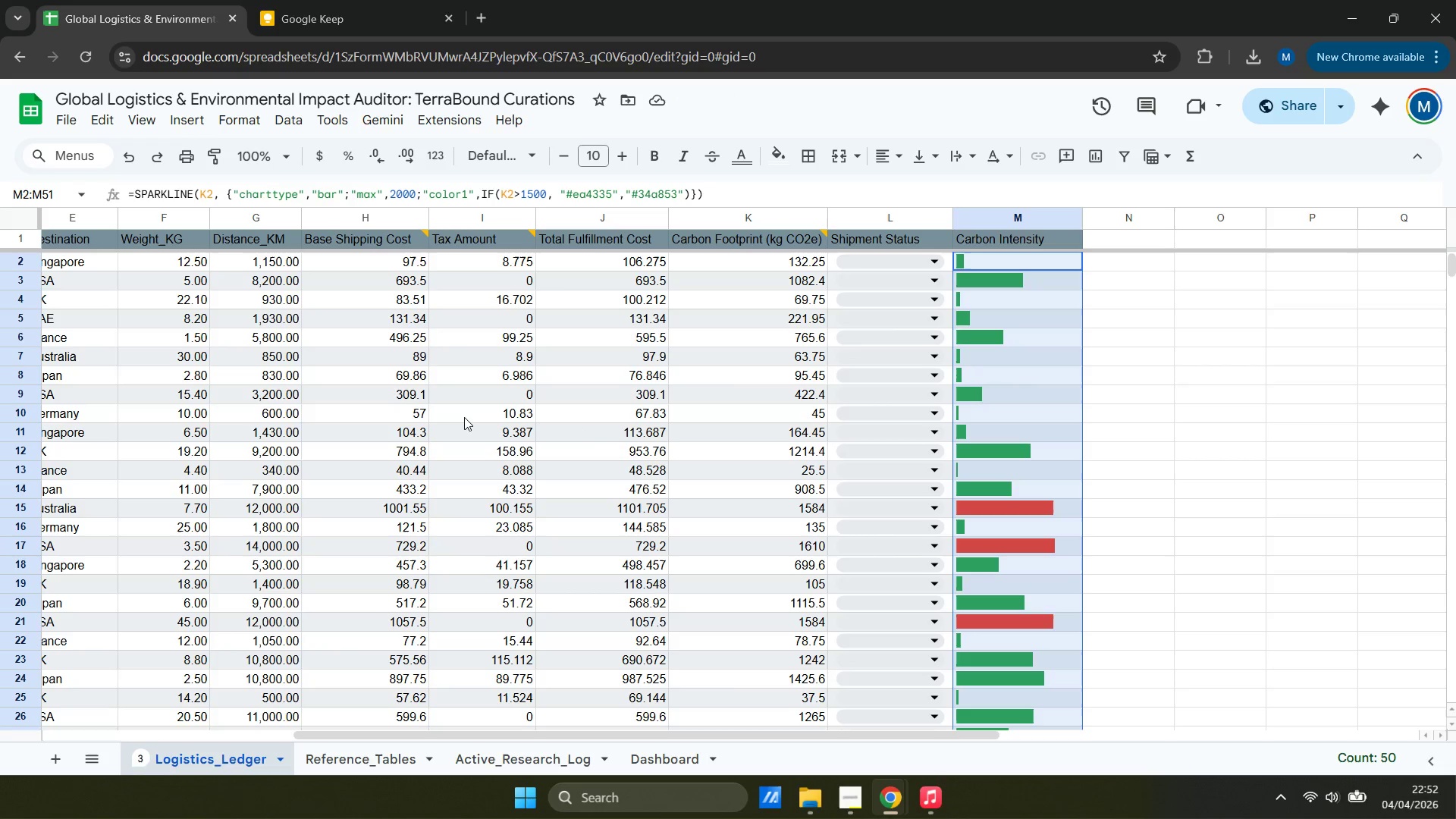 
scroll: coordinate [1012, 375], scroll_direction: up, amount: 13.0
 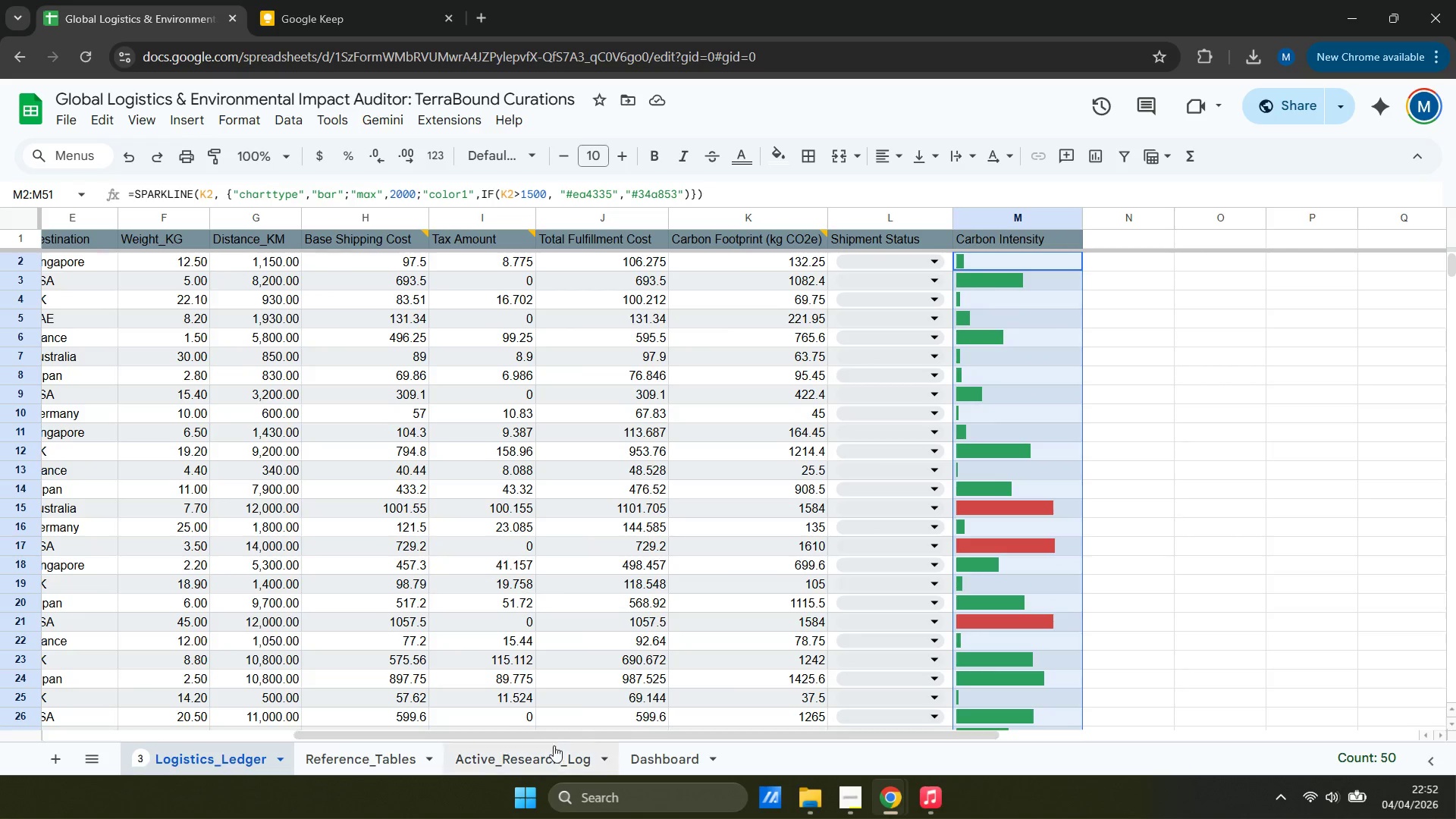 
left_click([861, 802])